 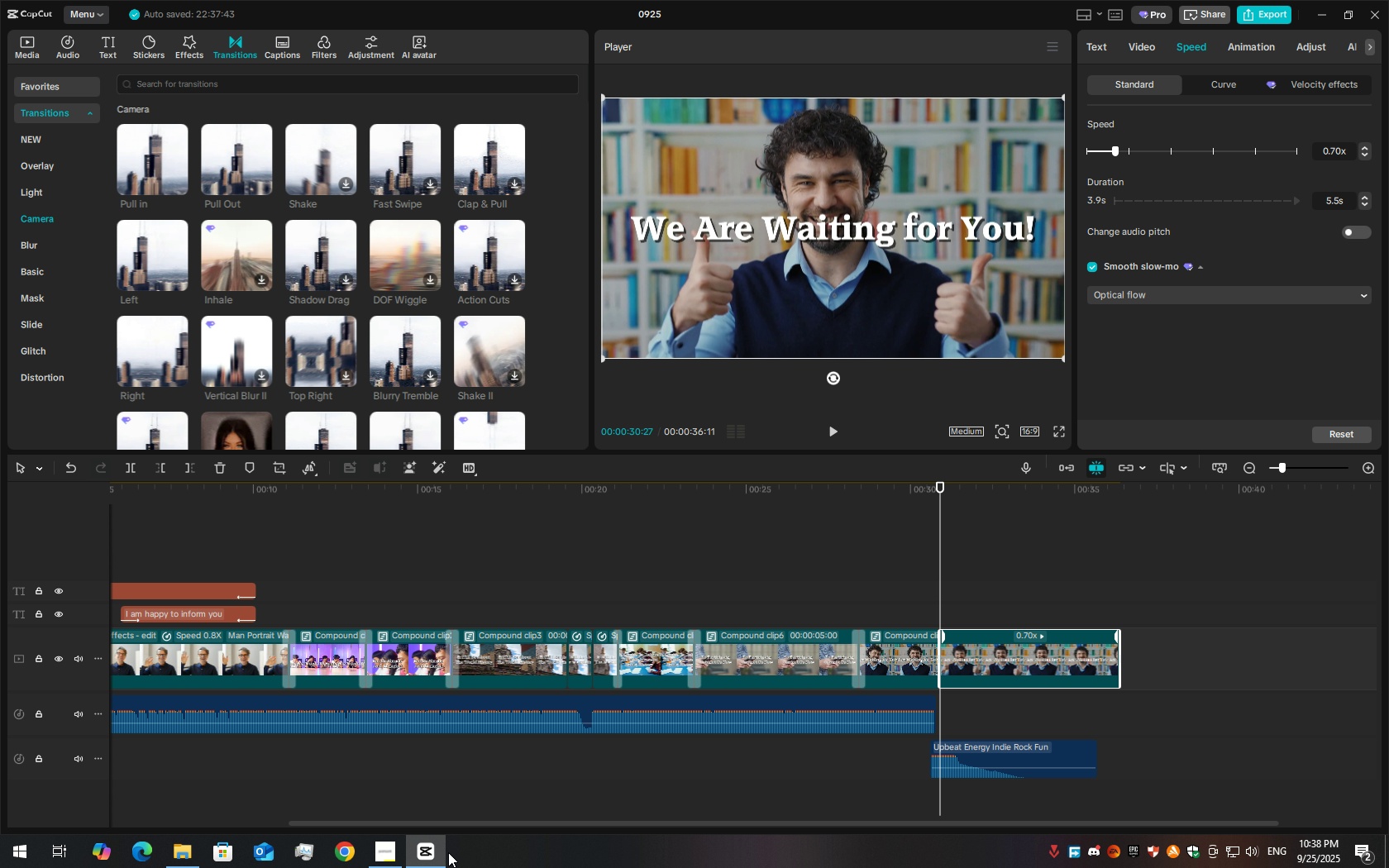 
left_click([661, 20])
 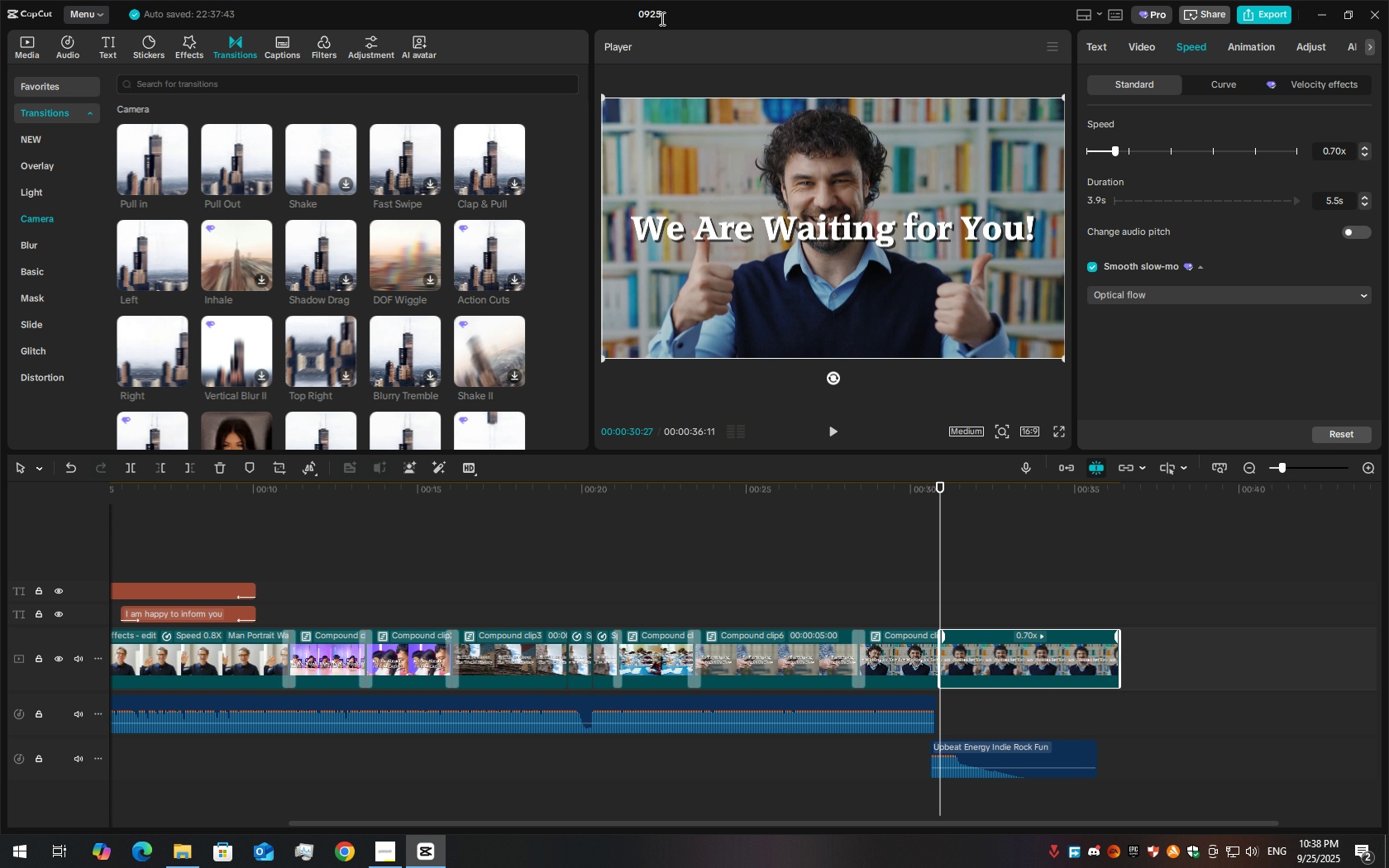 
left_click([661, 18])
 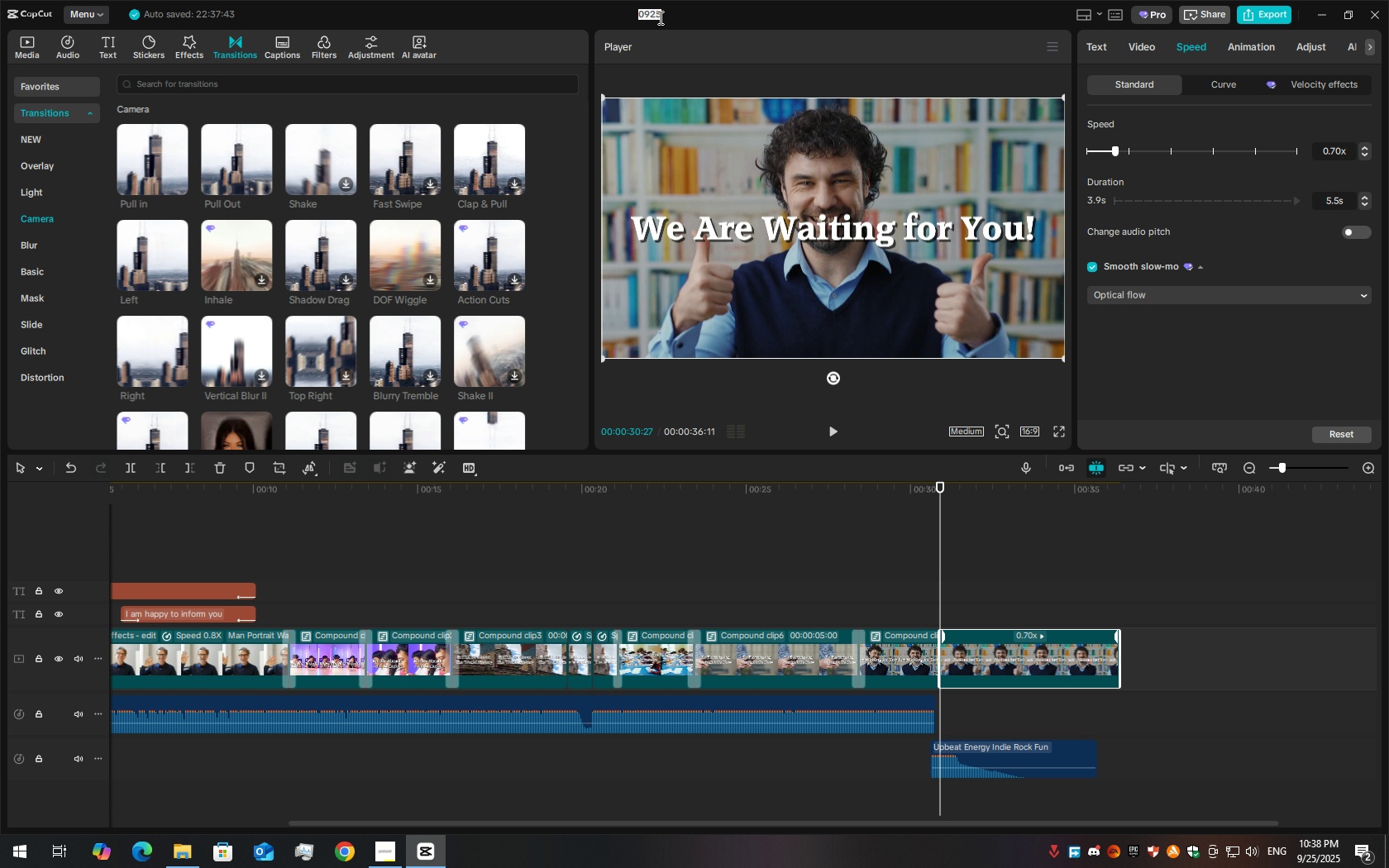 
type(te)
key(Backspace)
key(Backspace)
type(Teacher's Task)
 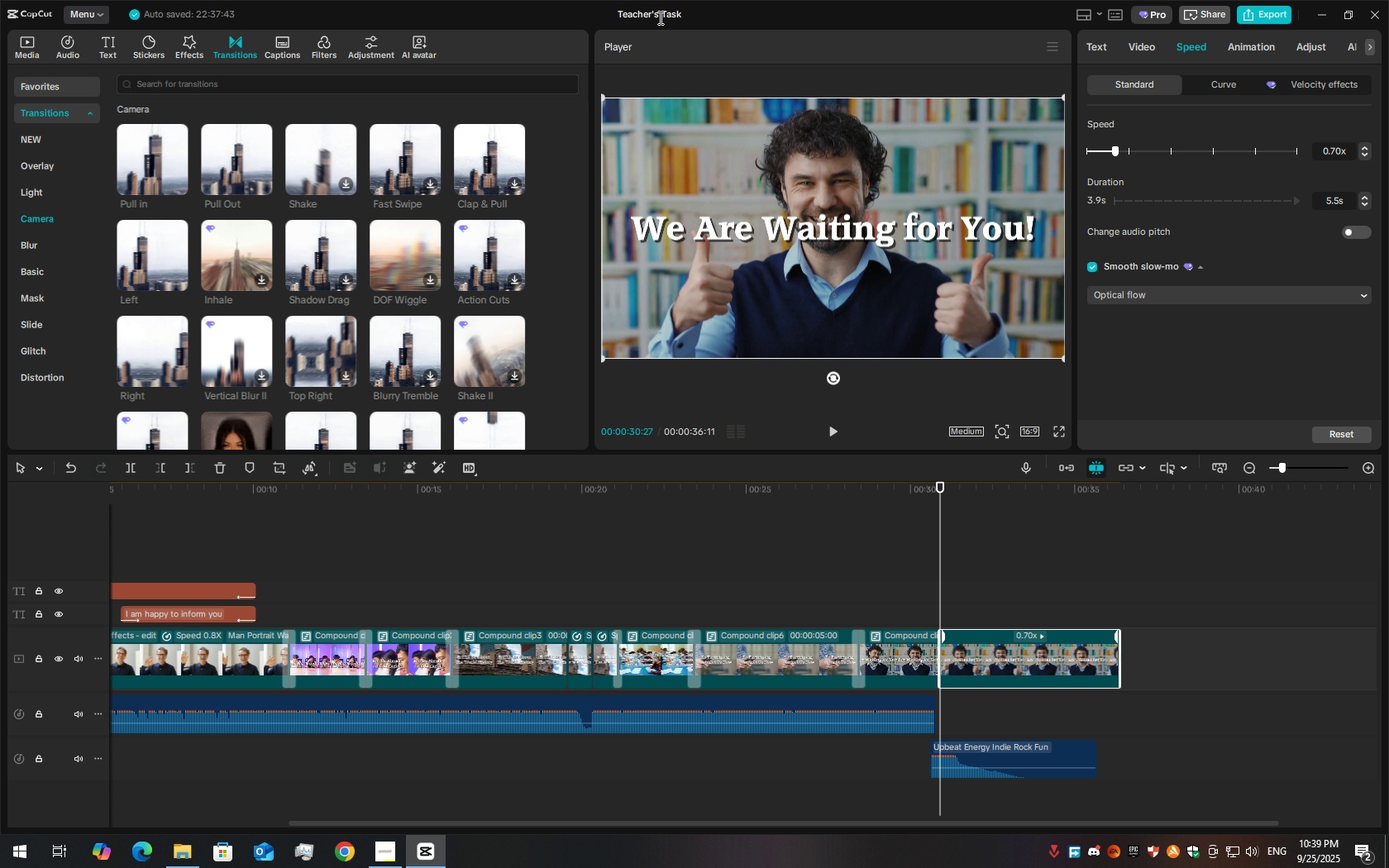 
left_click_drag(start_coordinate=[947, 487], to_coordinate=[896, 489])
 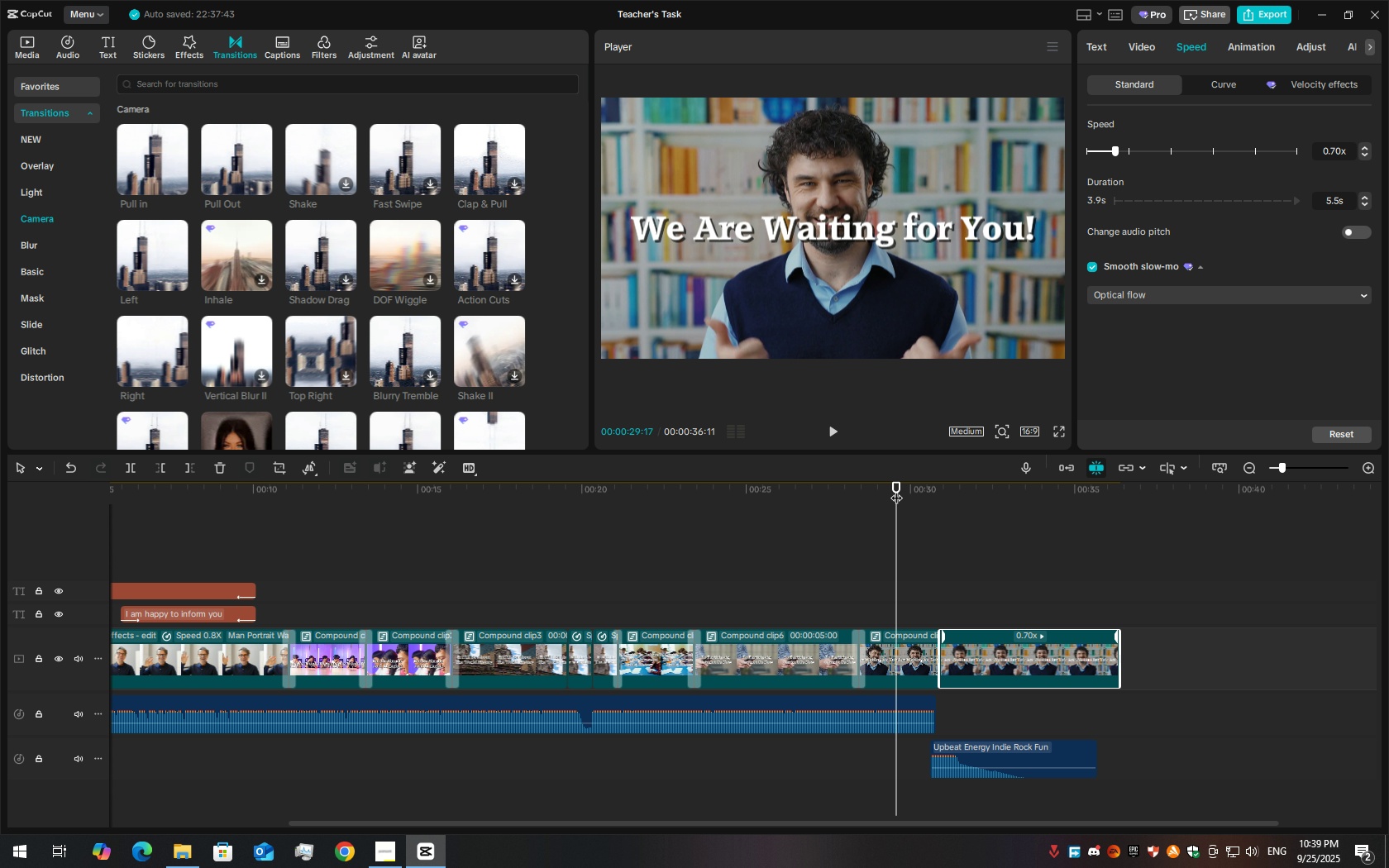 
key(Space)
 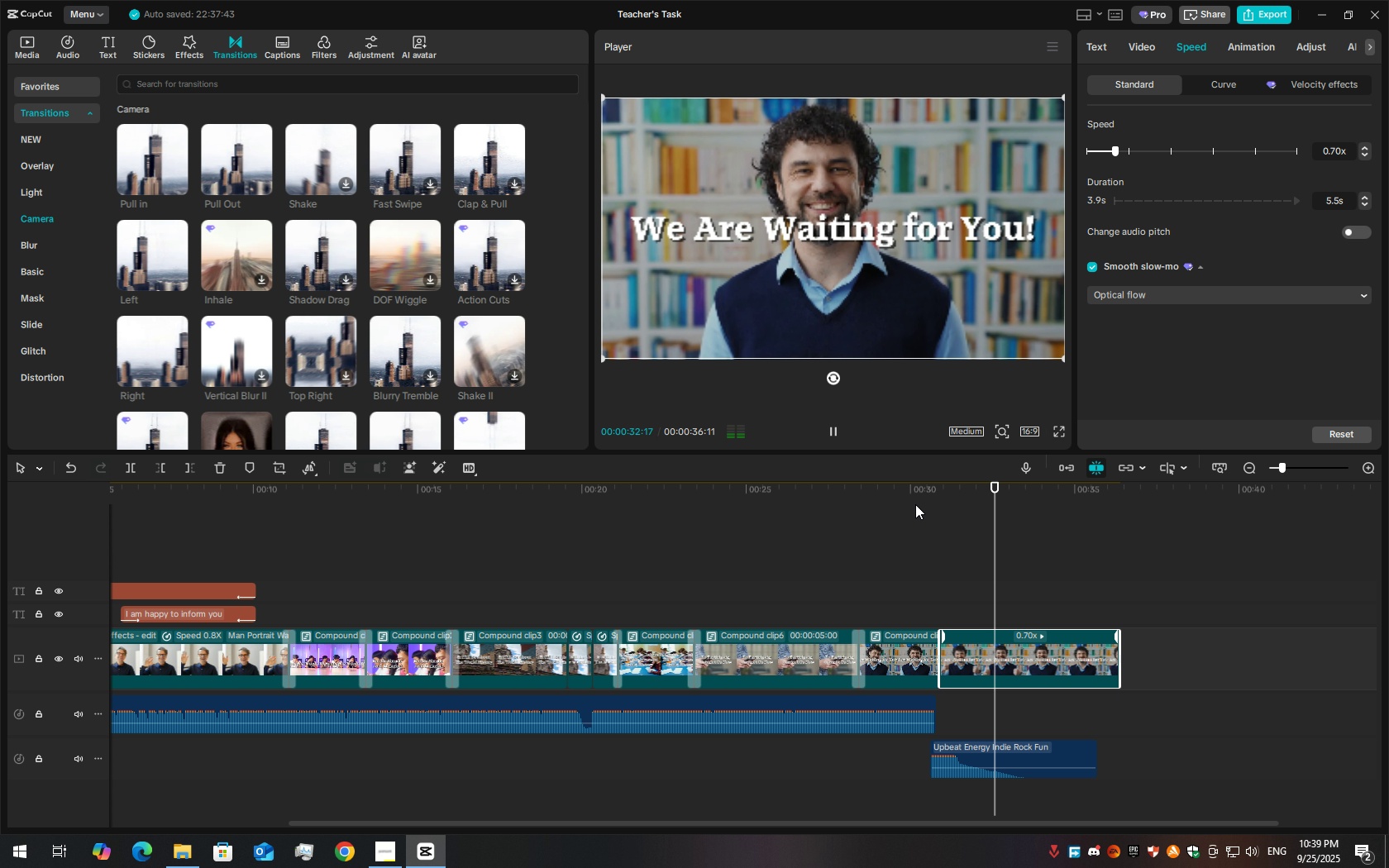 
key(Space)
 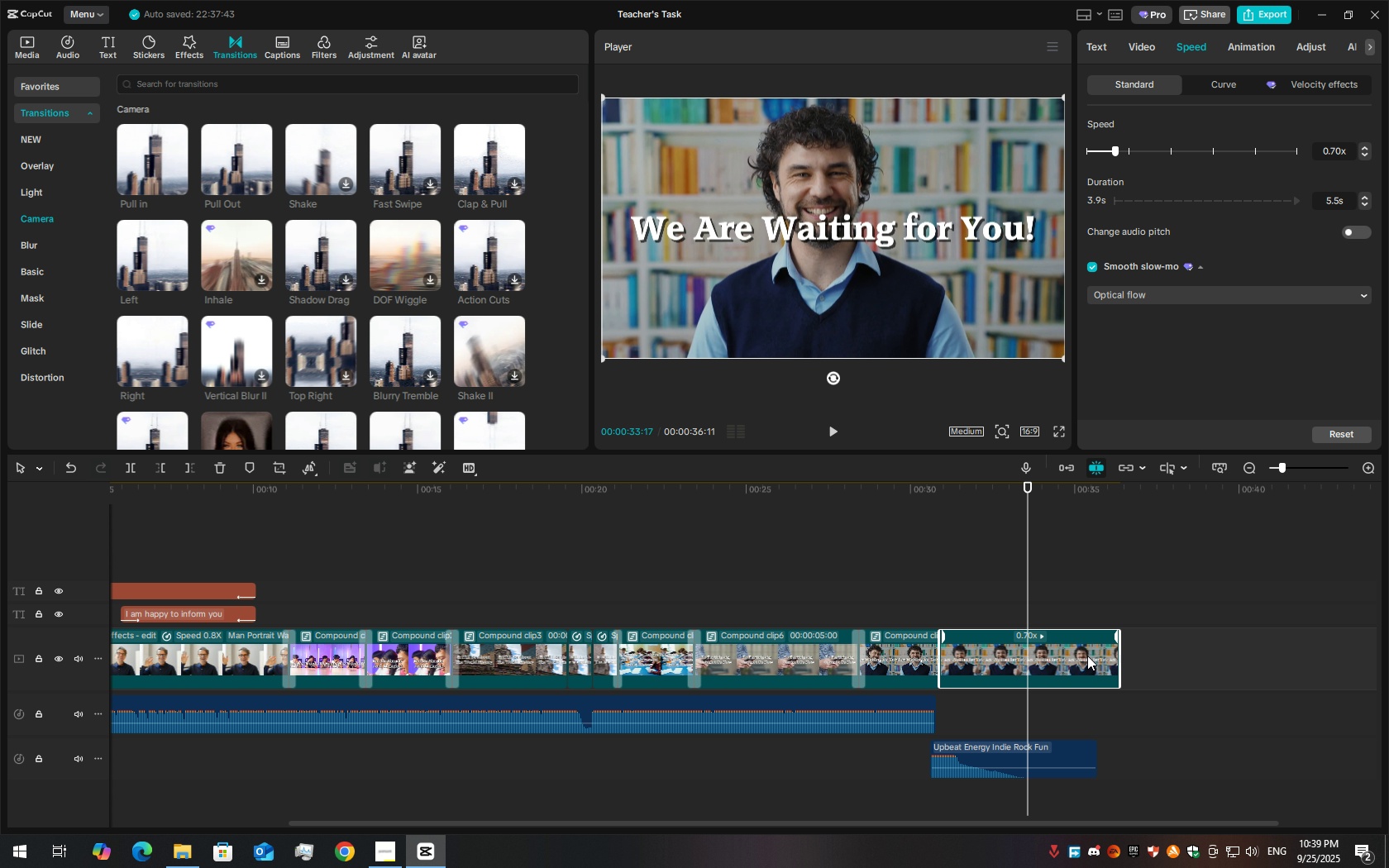 
left_click([1087, 656])
 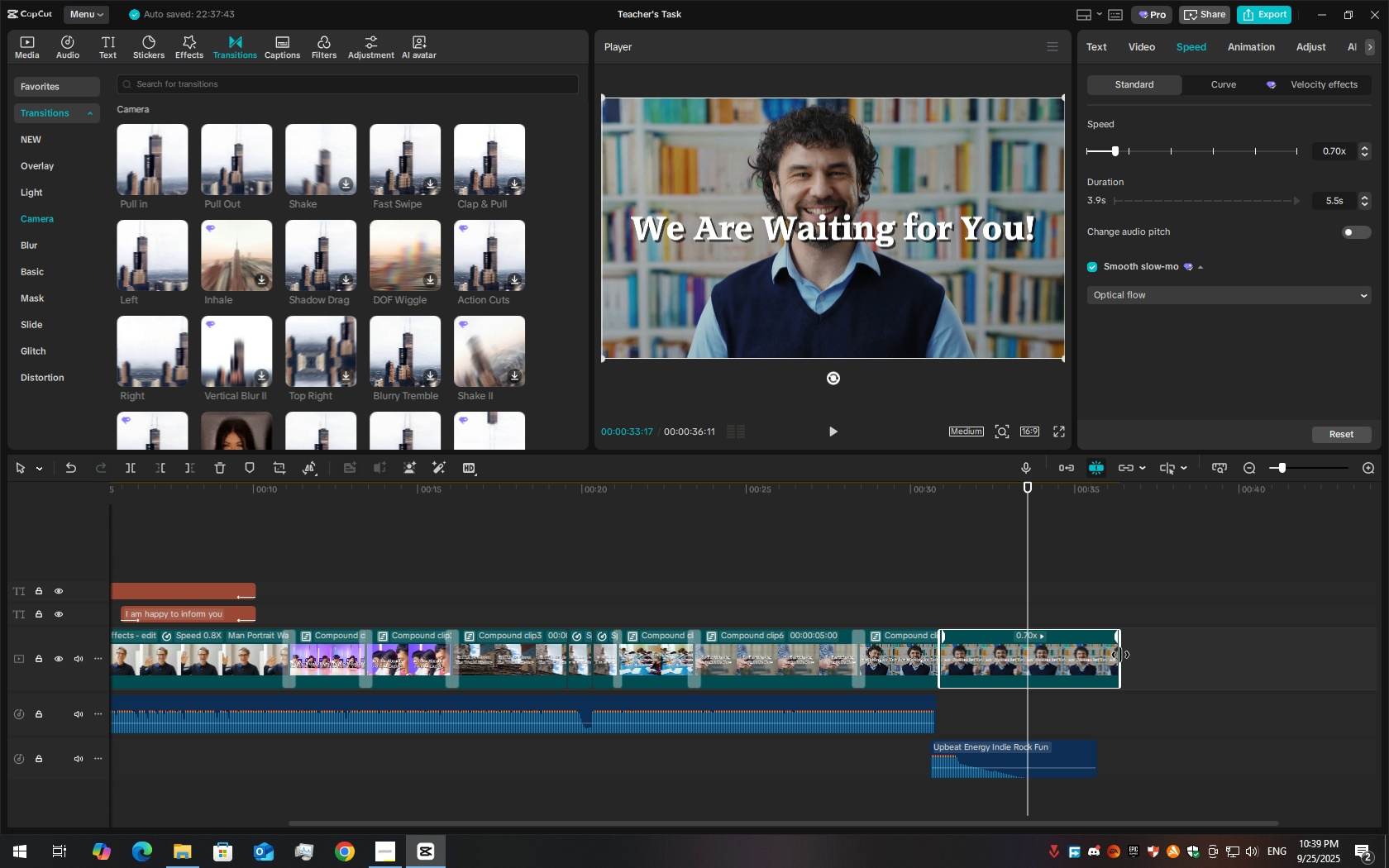 
left_click_drag(start_coordinate=[1120, 655], to_coordinate=[1072, 649])
 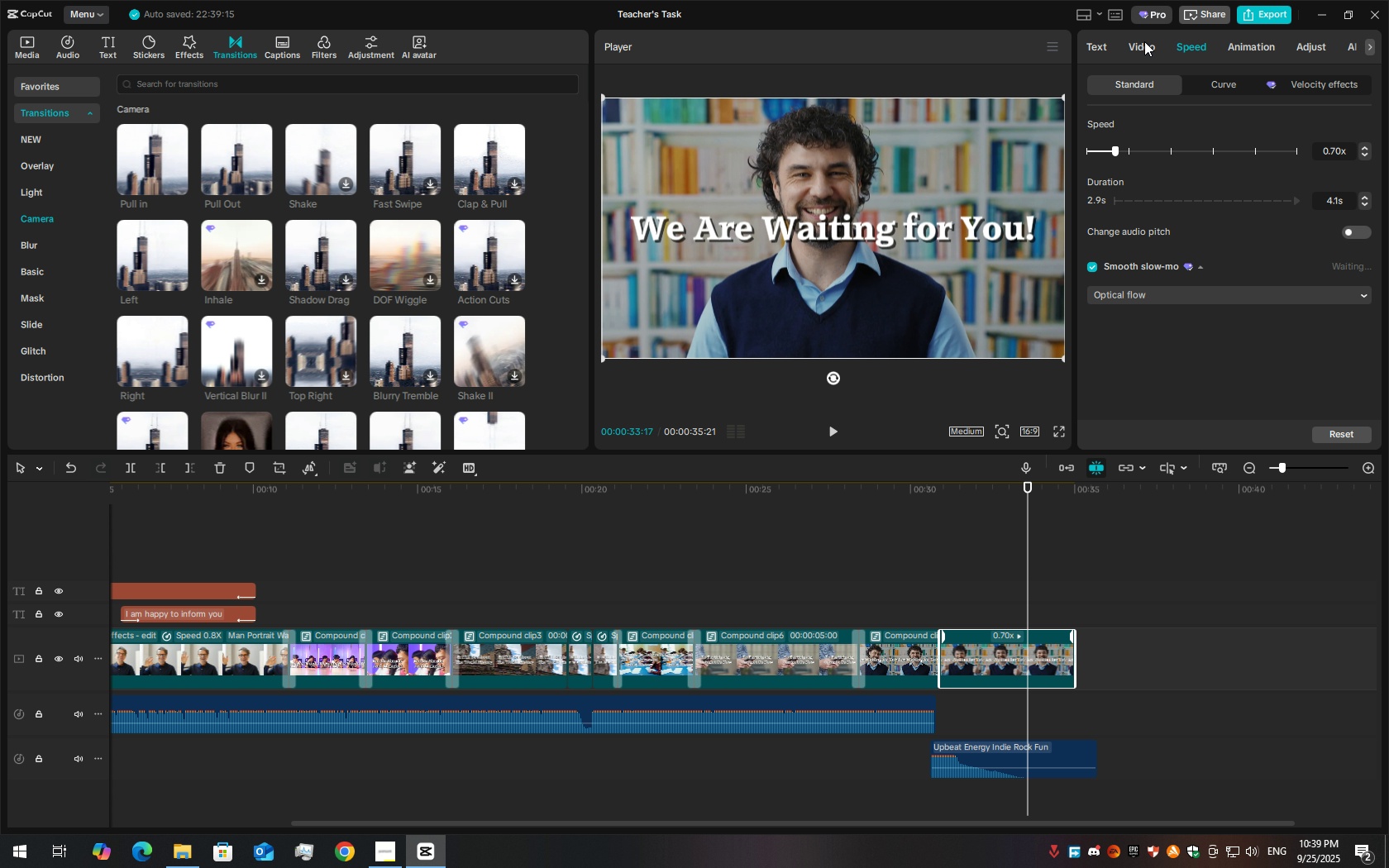 
left_click([1144, 41])
 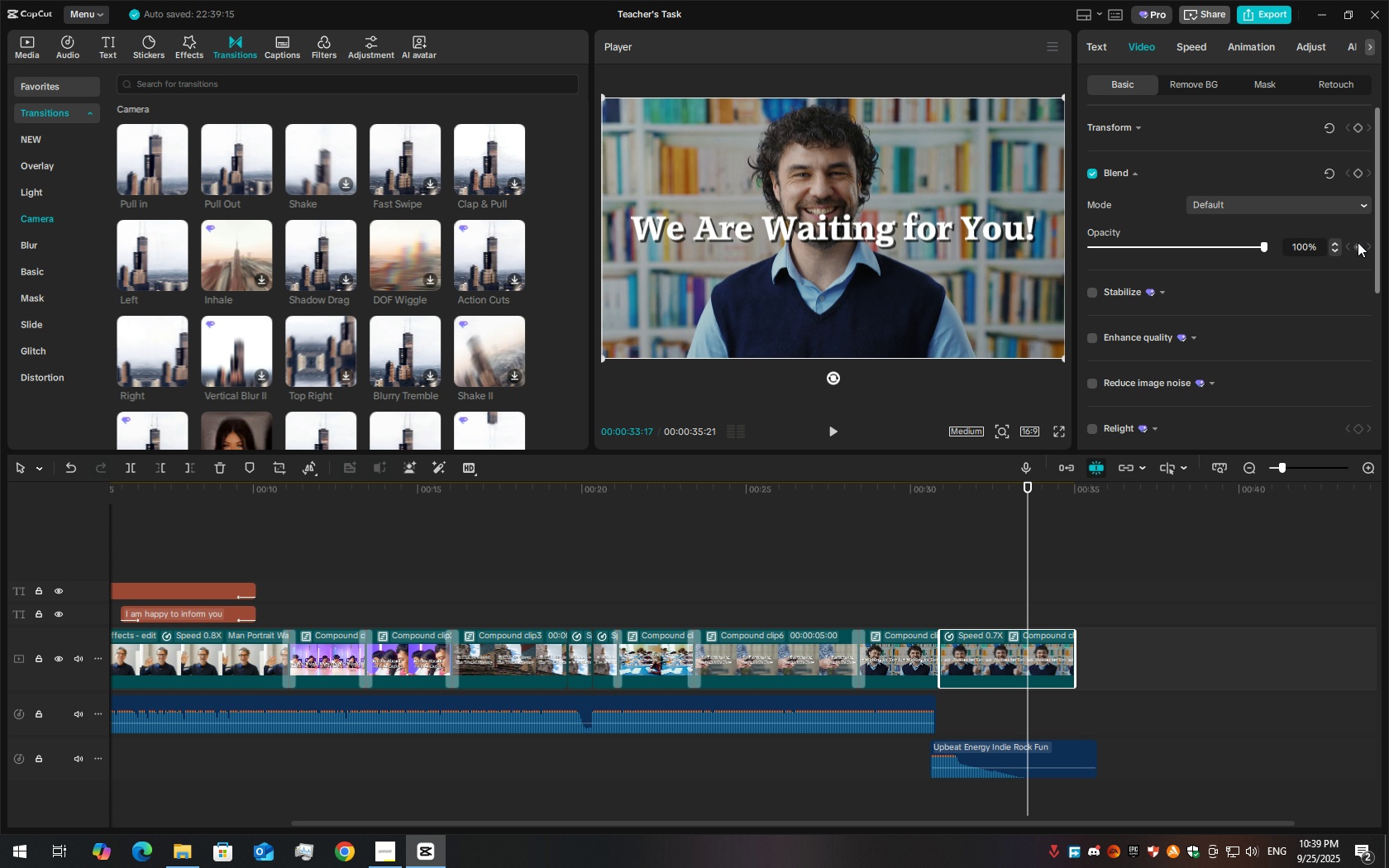 
left_click([1358, 242])
 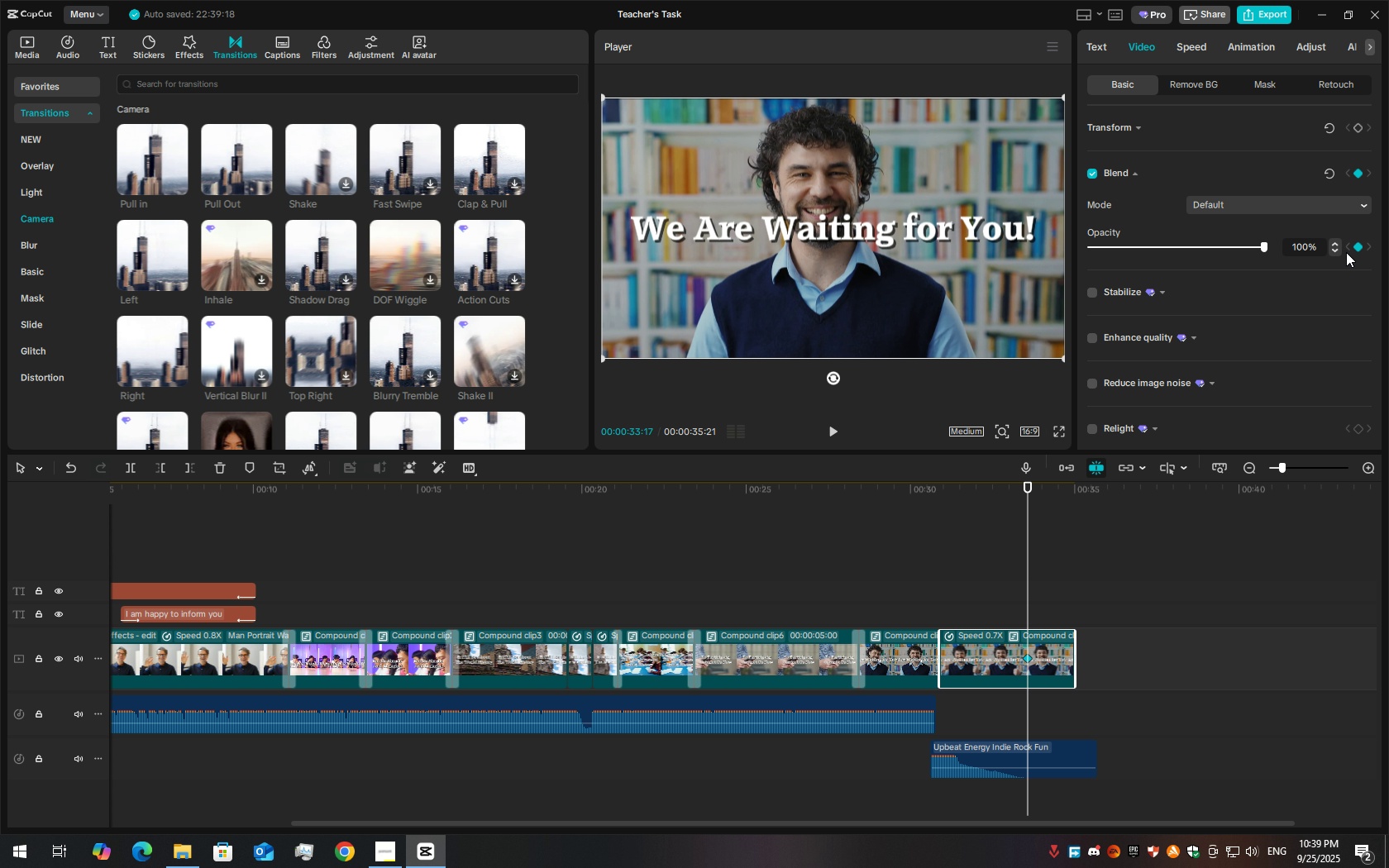 
hold_key(key=ArrowRight, duration=1.54)
 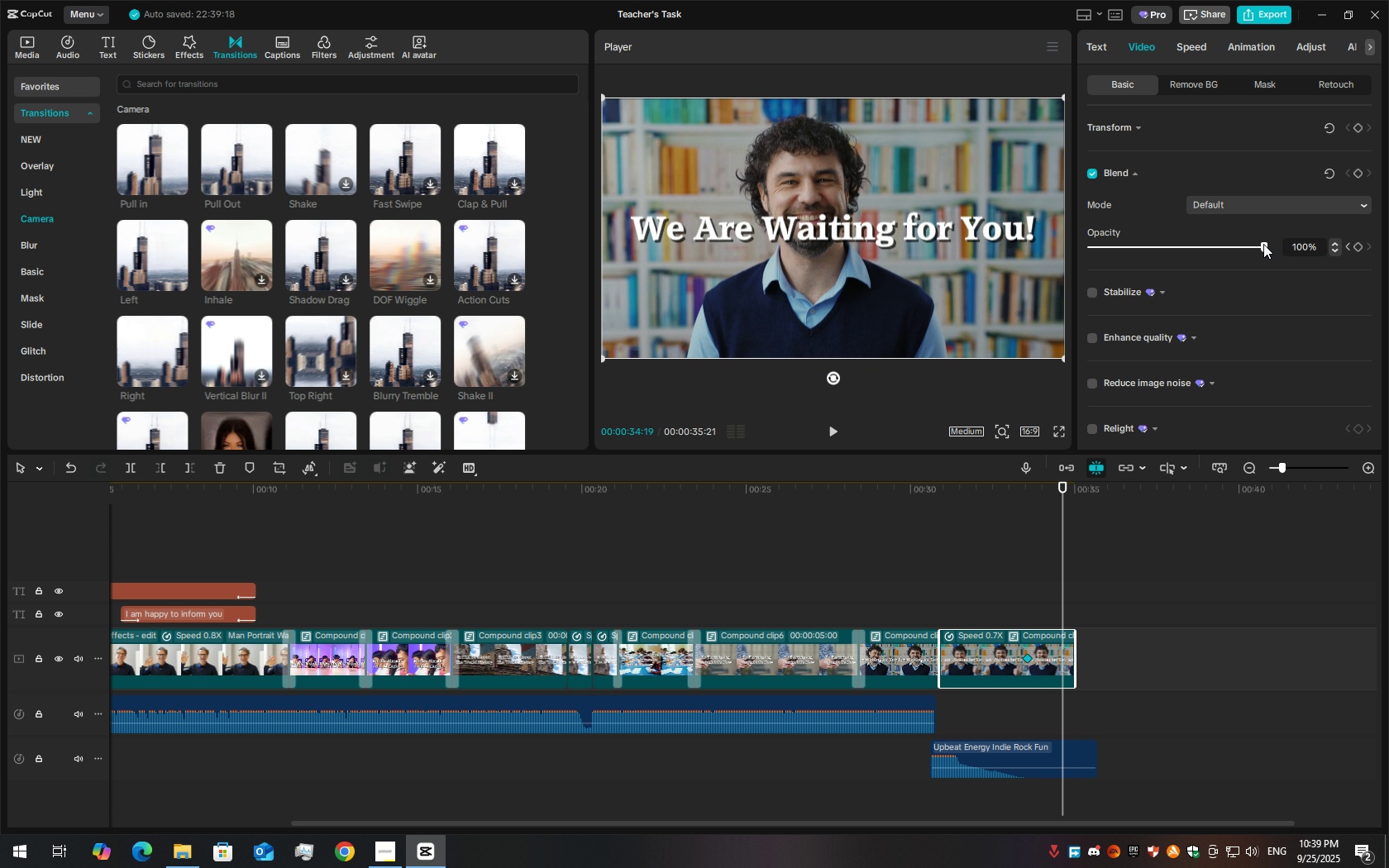 
left_click_drag(start_coordinate=[1263, 244], to_coordinate=[160, 273])
 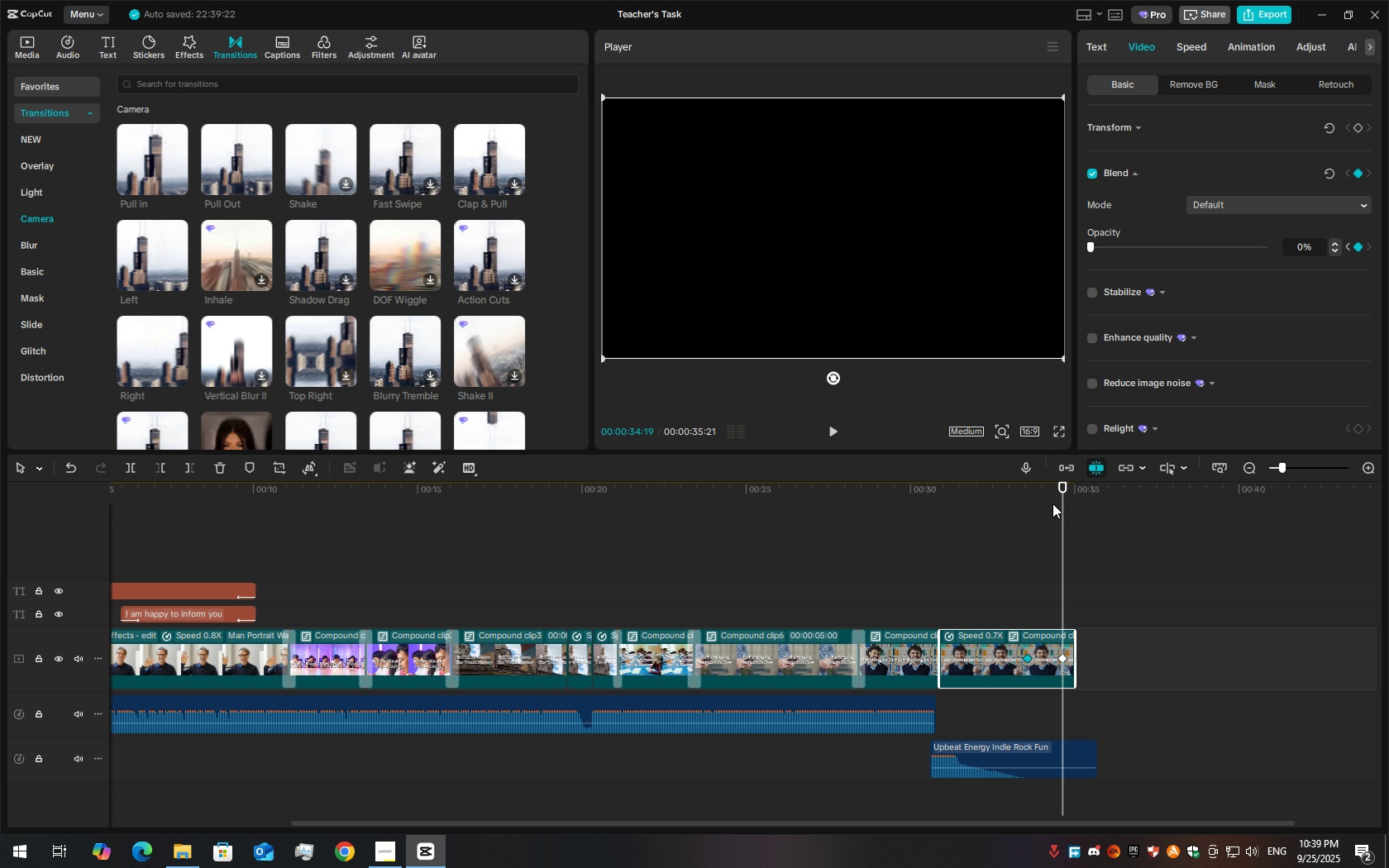 
left_click_drag(start_coordinate=[1039, 498], to_coordinate=[1005, 496])
 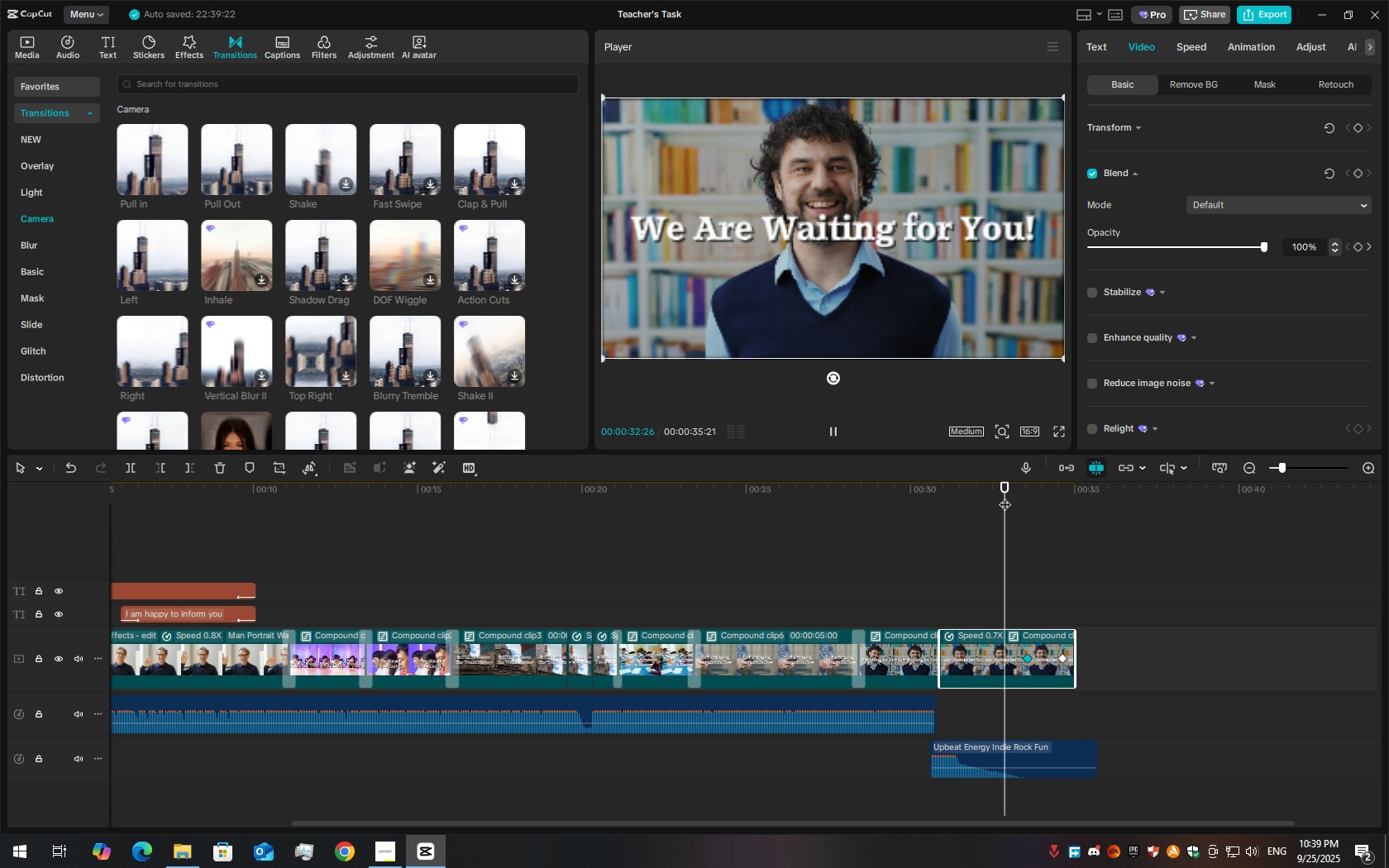 
key(Space)
 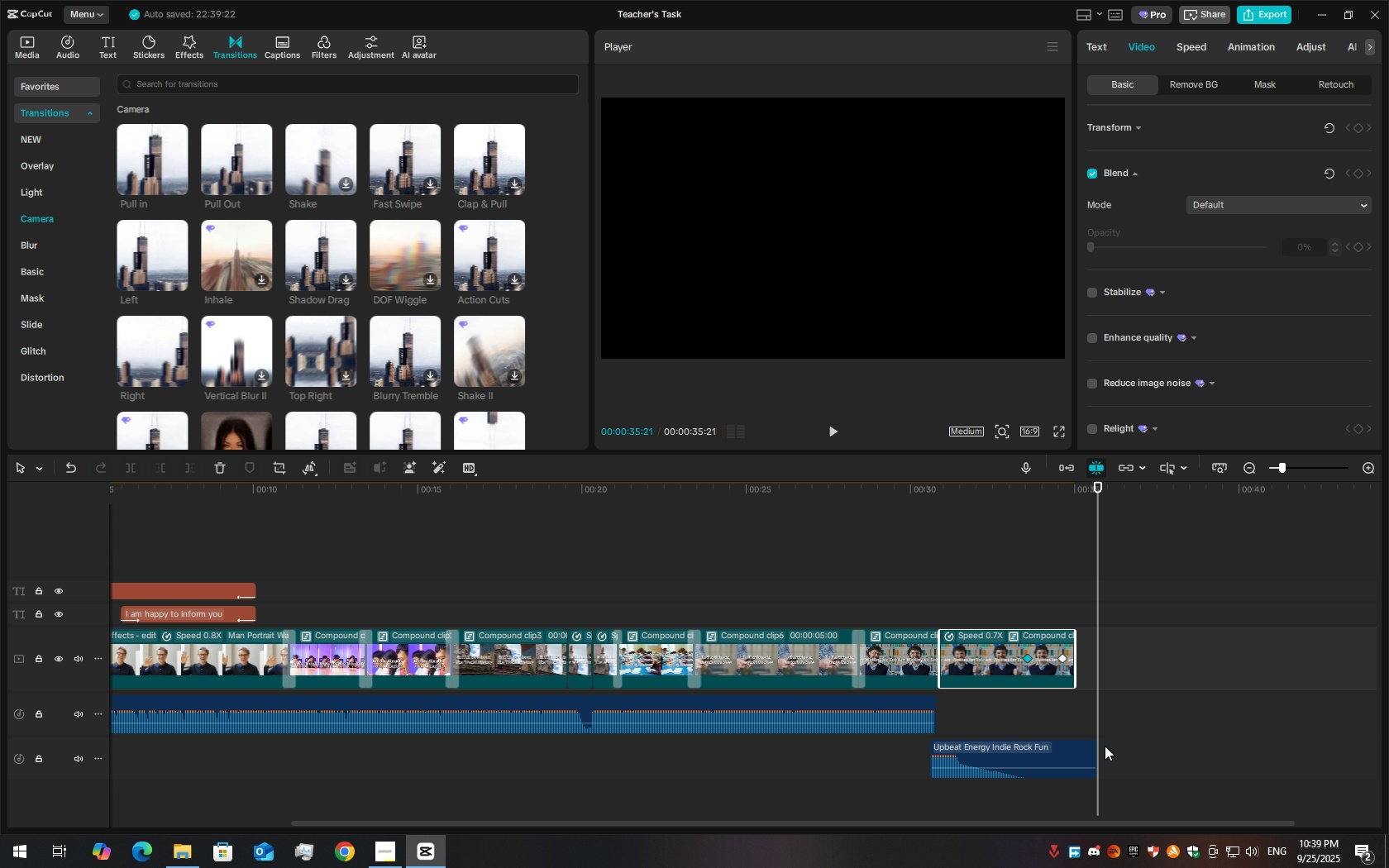 
wait(7.28)
 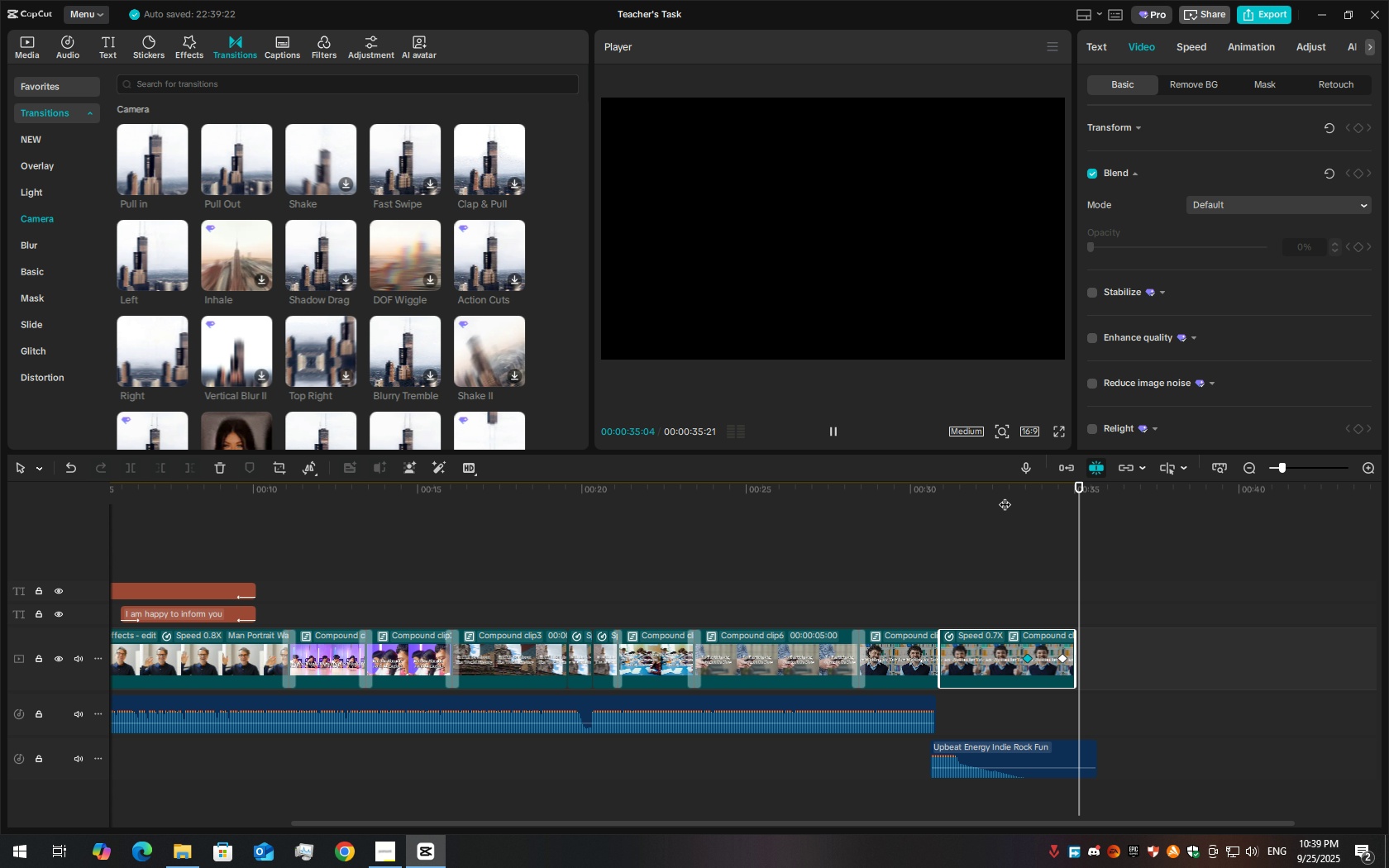 
left_click_drag(start_coordinate=[1097, 743], to_coordinate=[1079, 739])
 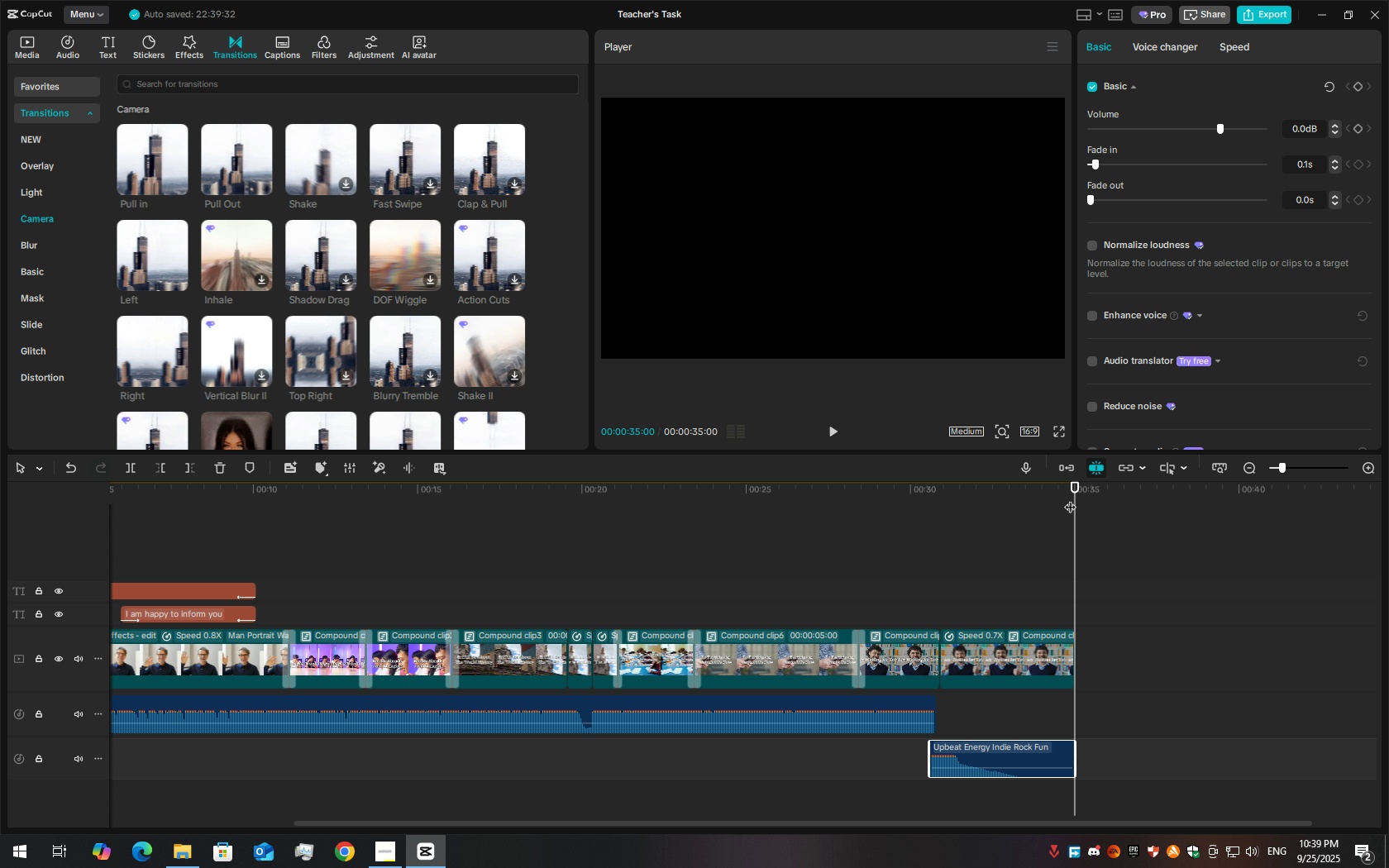 
left_click_drag(start_coordinate=[1067, 498], to_coordinate=[0, 491])
 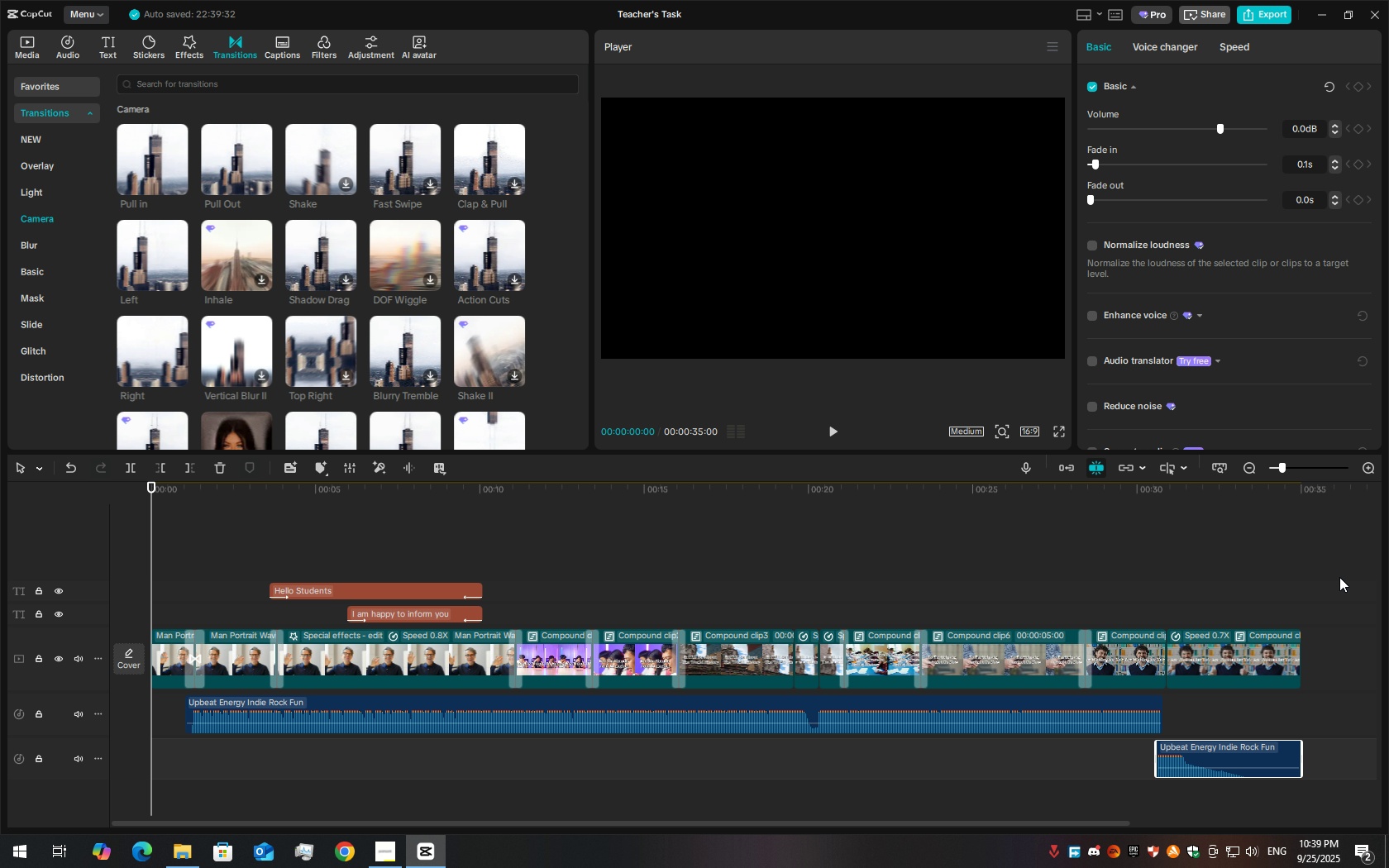 
left_click_drag(start_coordinate=[1331, 542], to_coordinate=[0, 804])
 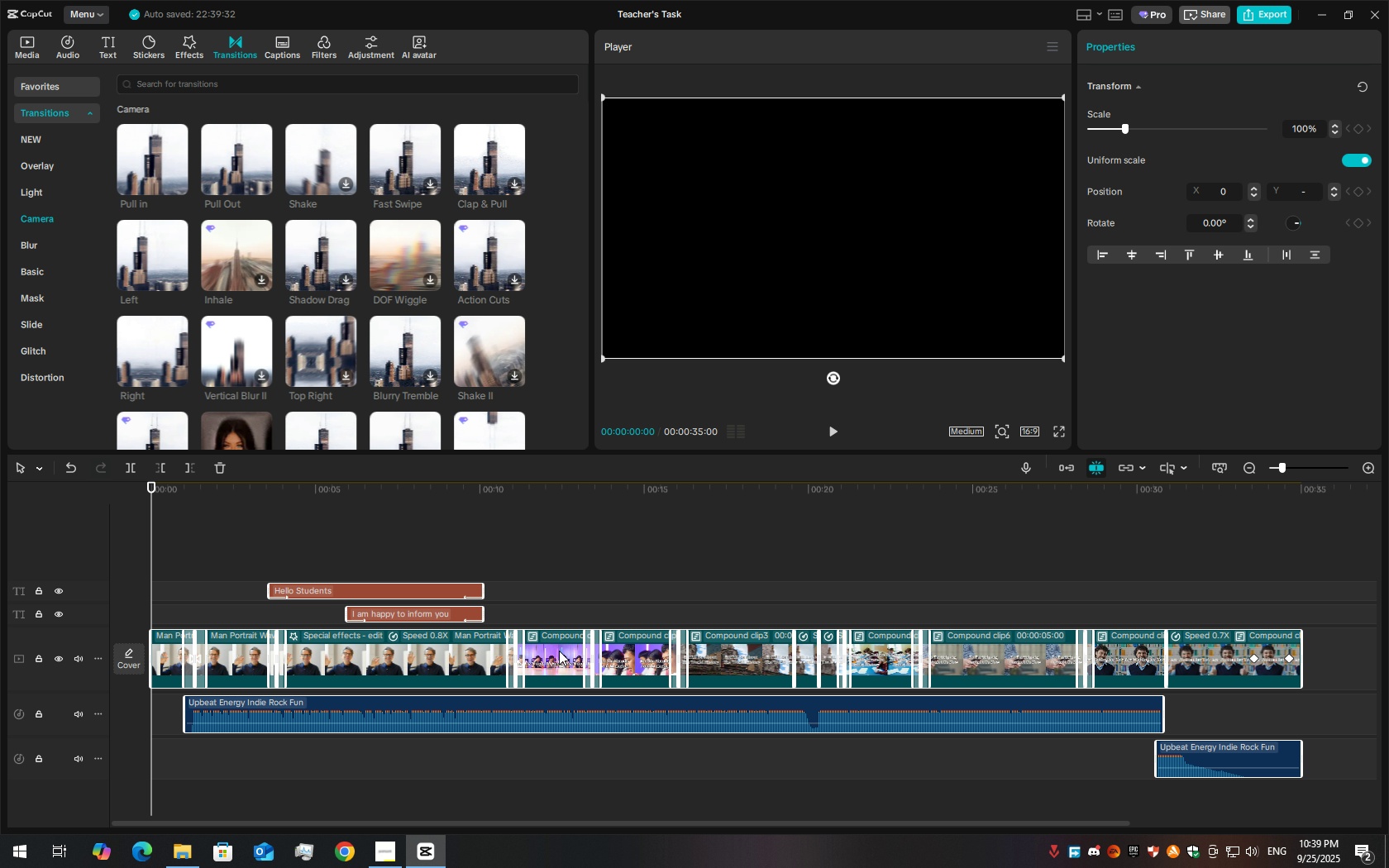 
right_click([556, 651])
 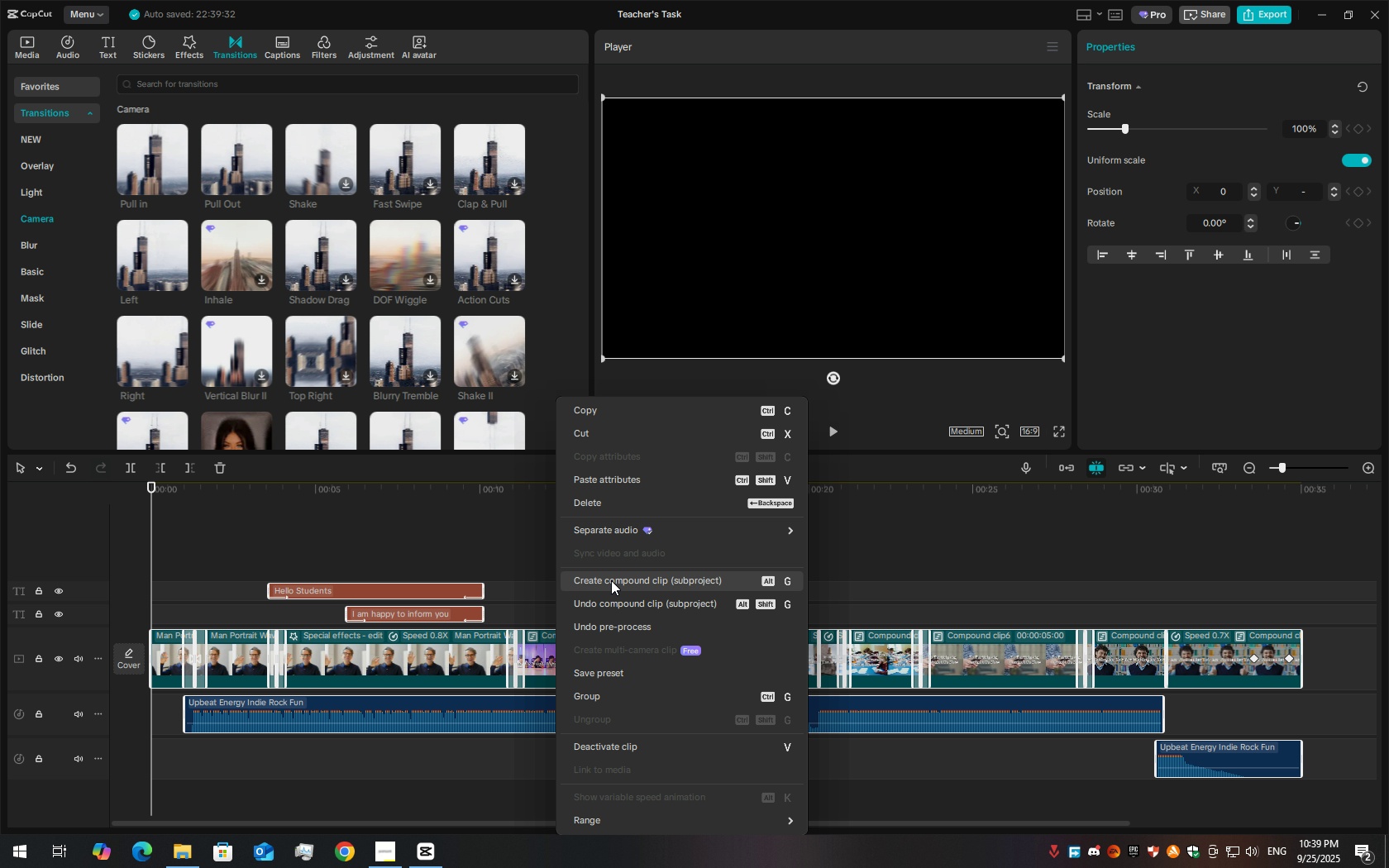 
left_click([611, 580])
 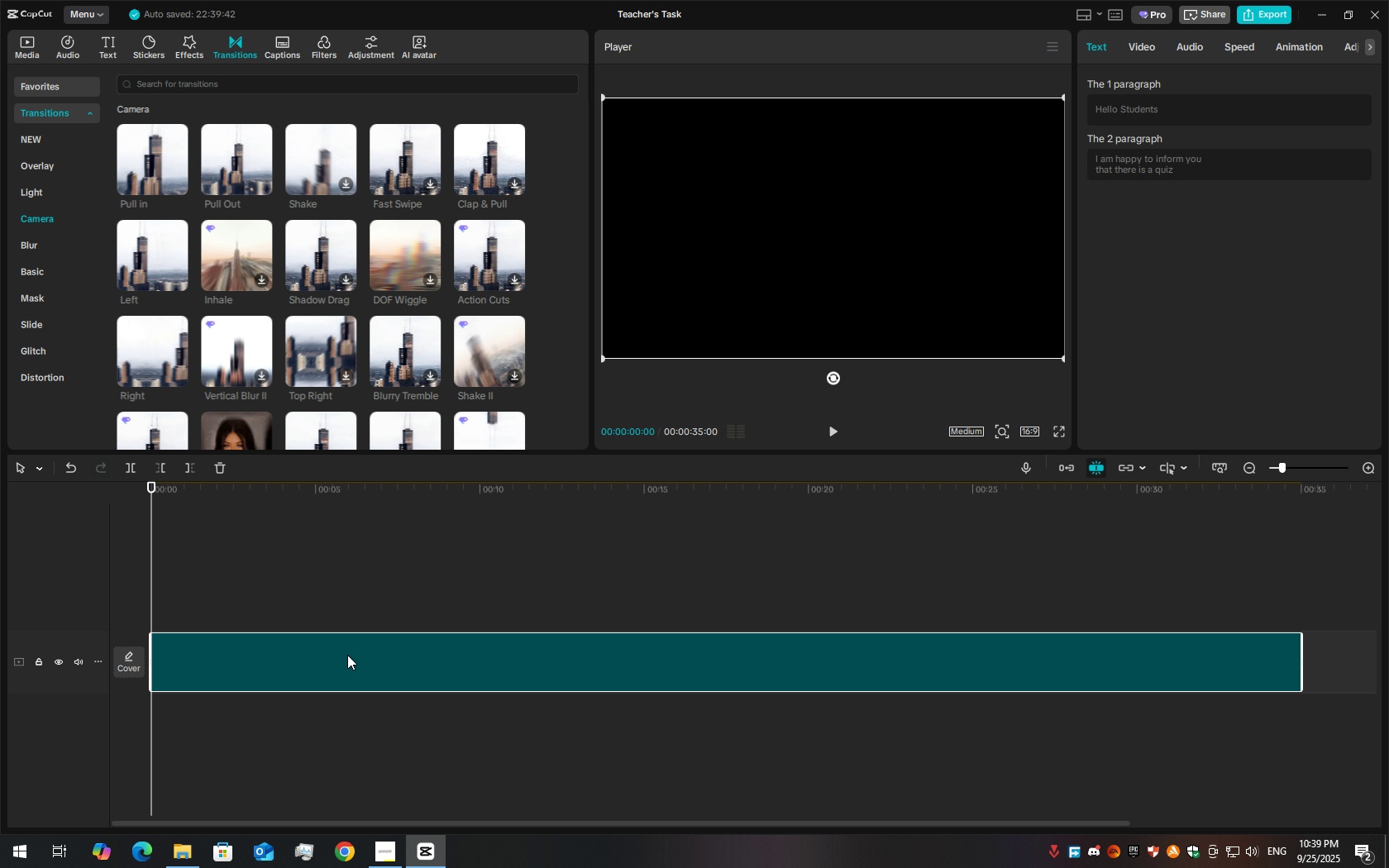 
hold_key(key=ArrowRight, duration=1.08)
 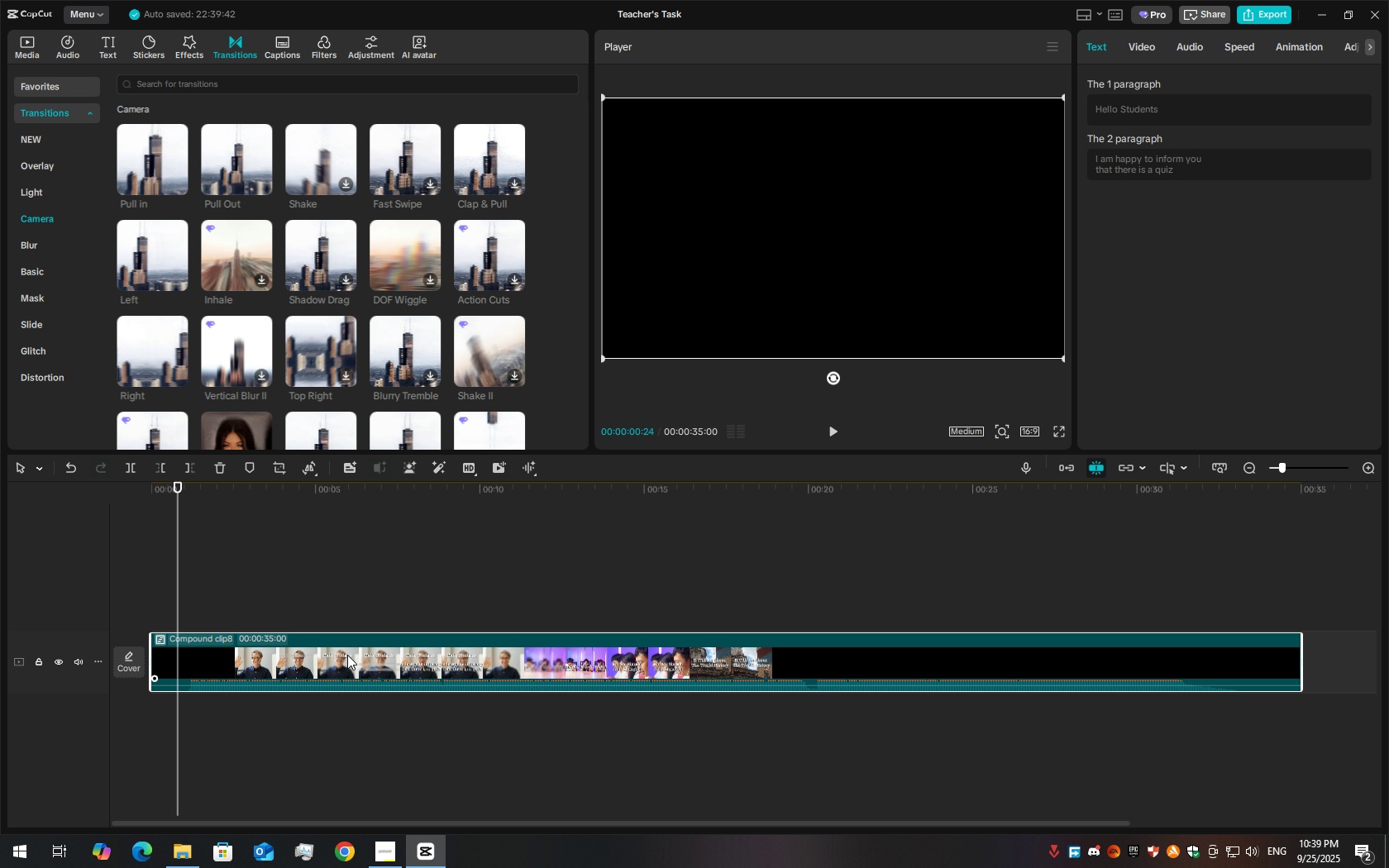 
key(ArrowRight)
 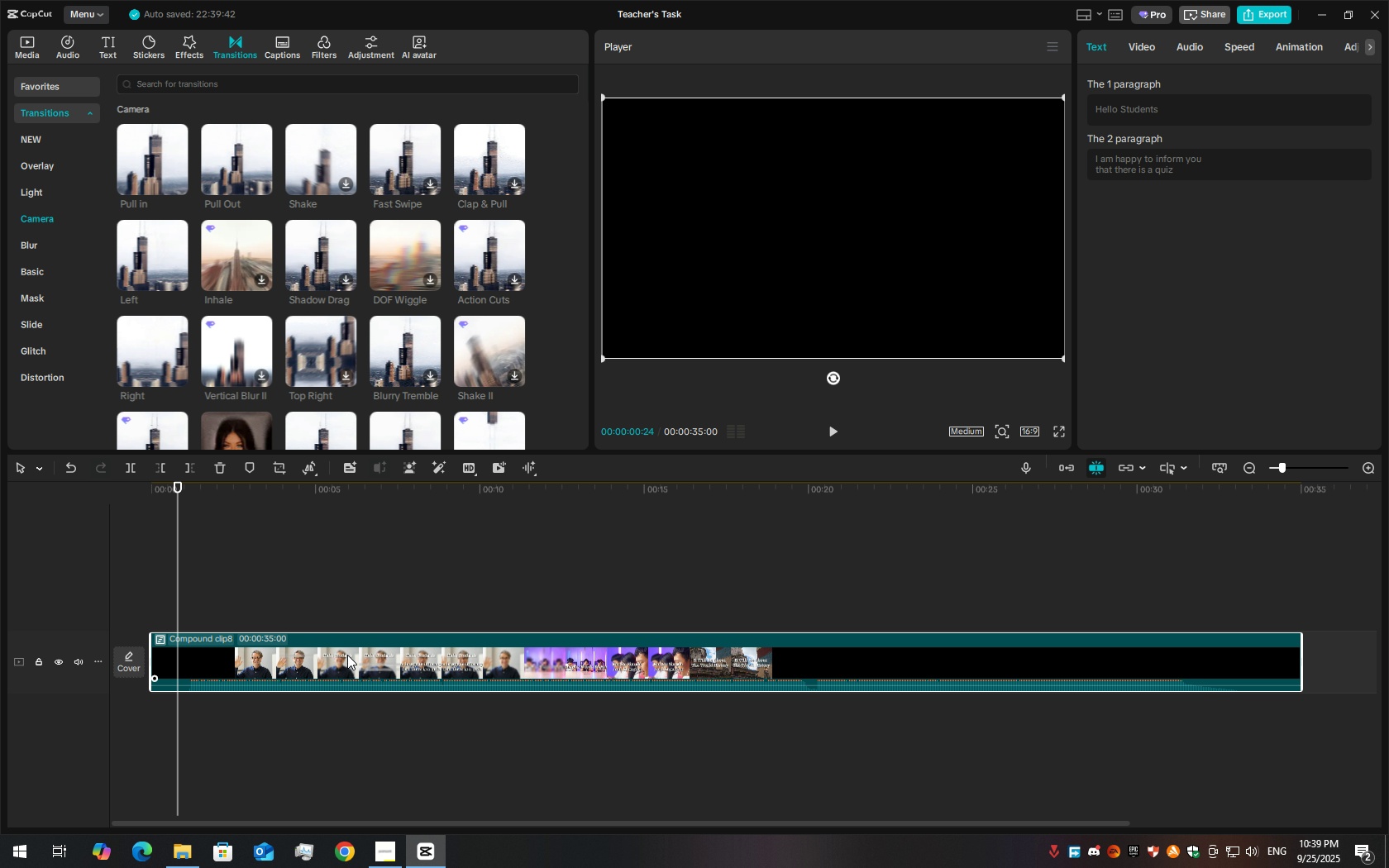 
key(ArrowRight)
 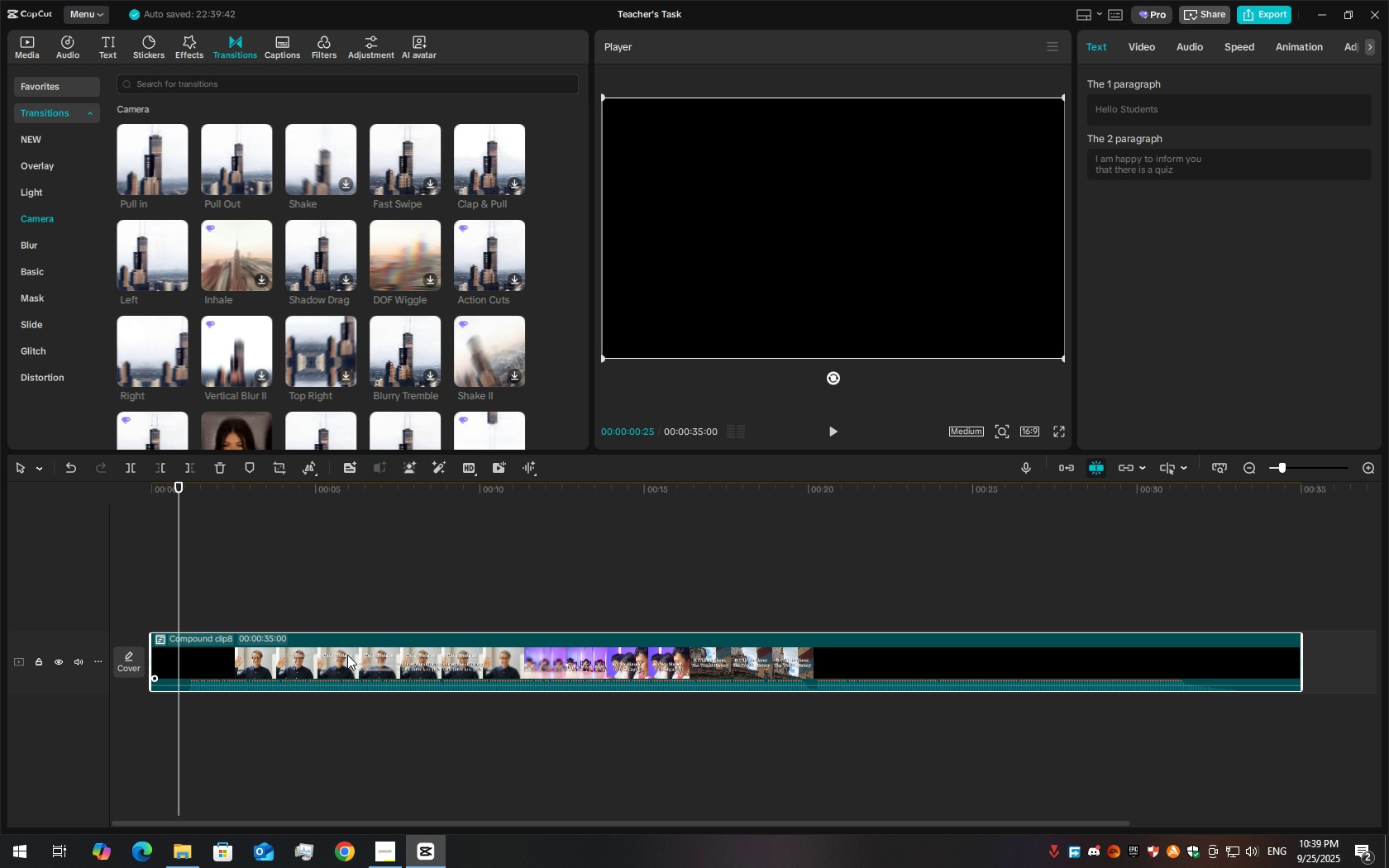 
key(ArrowRight)
 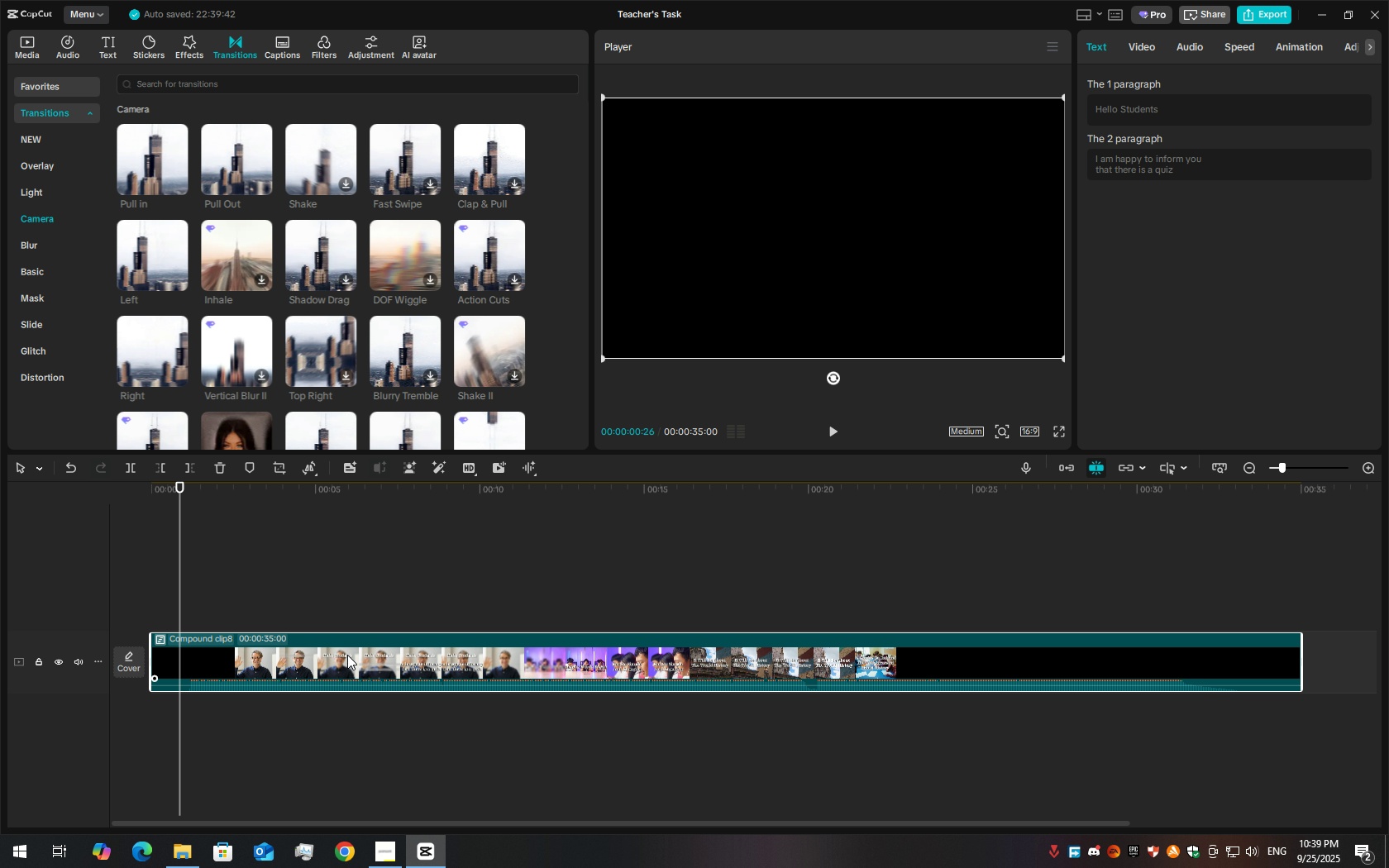 
key(Control+B)
 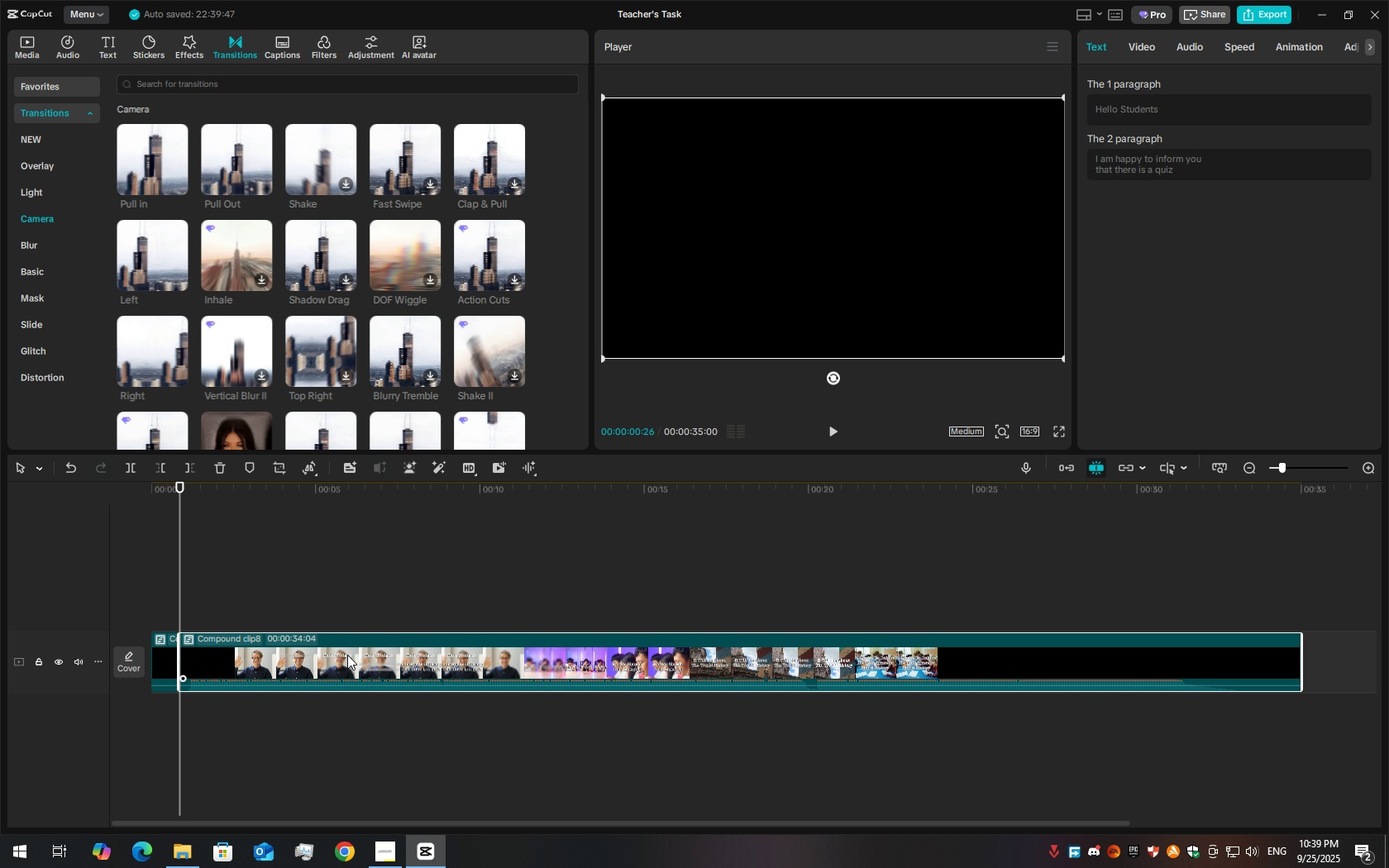 
hold_key(key=ArrowLeft, duration=0.4)
 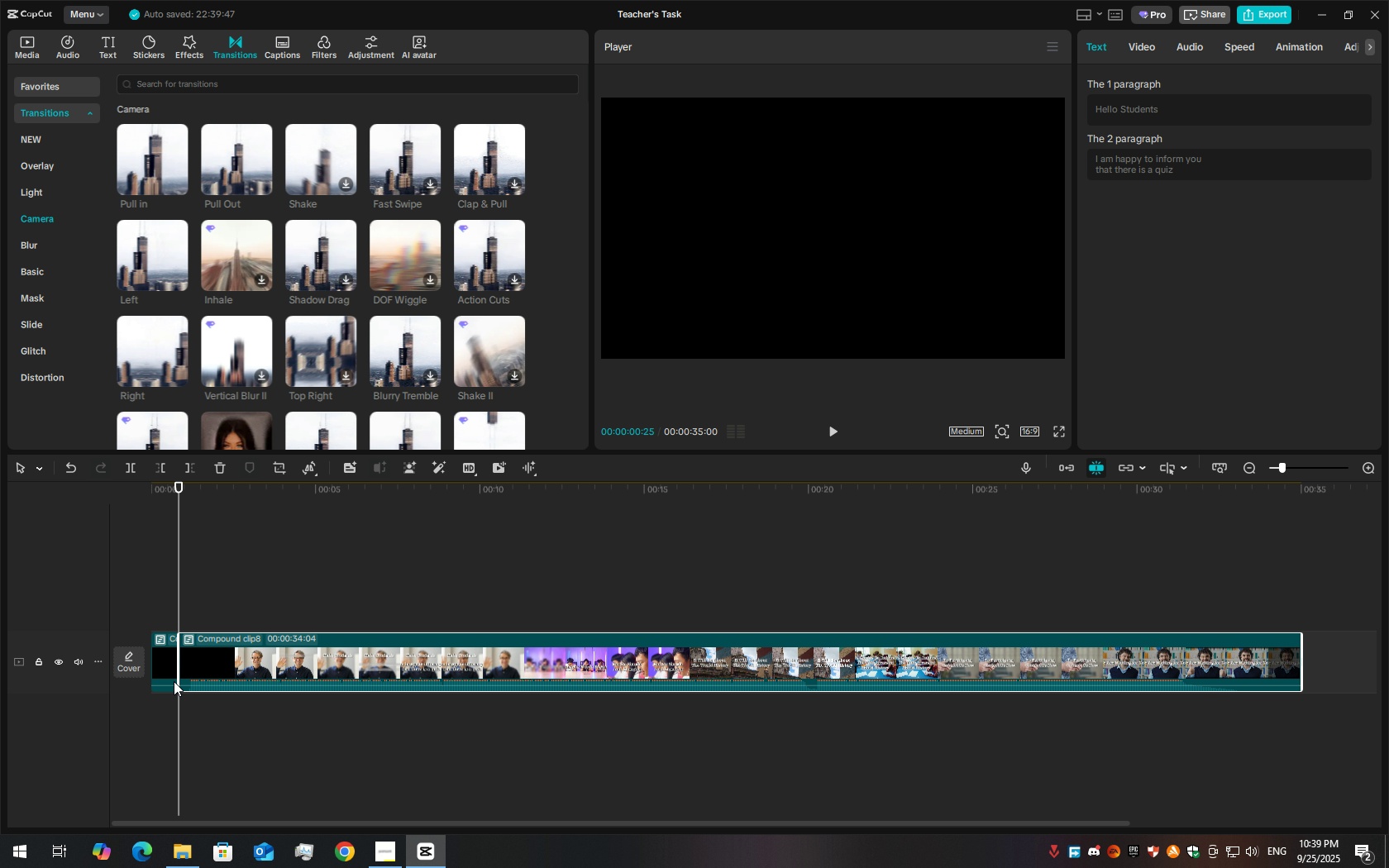 
left_click([168, 676])
 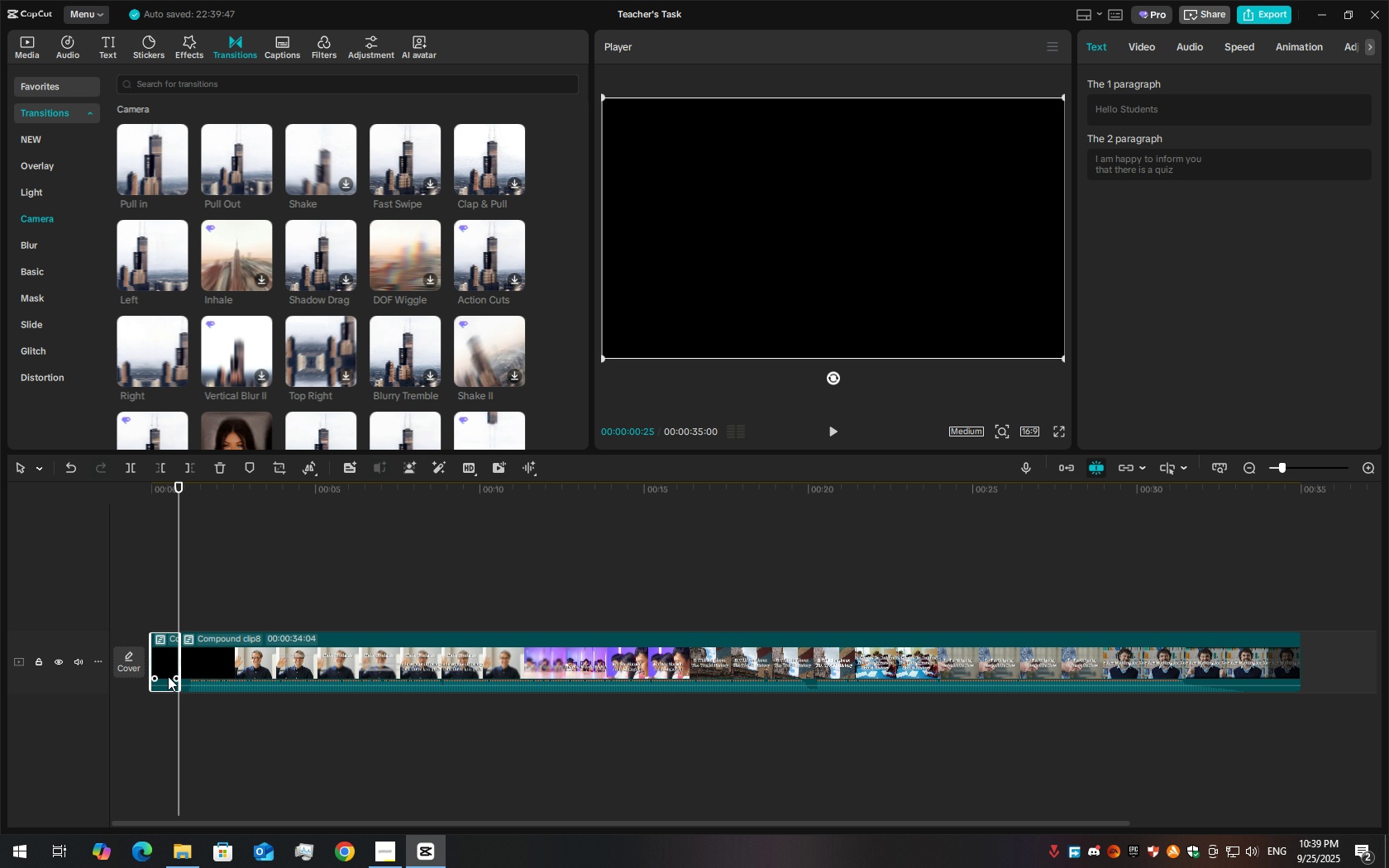 
key(Delete)
 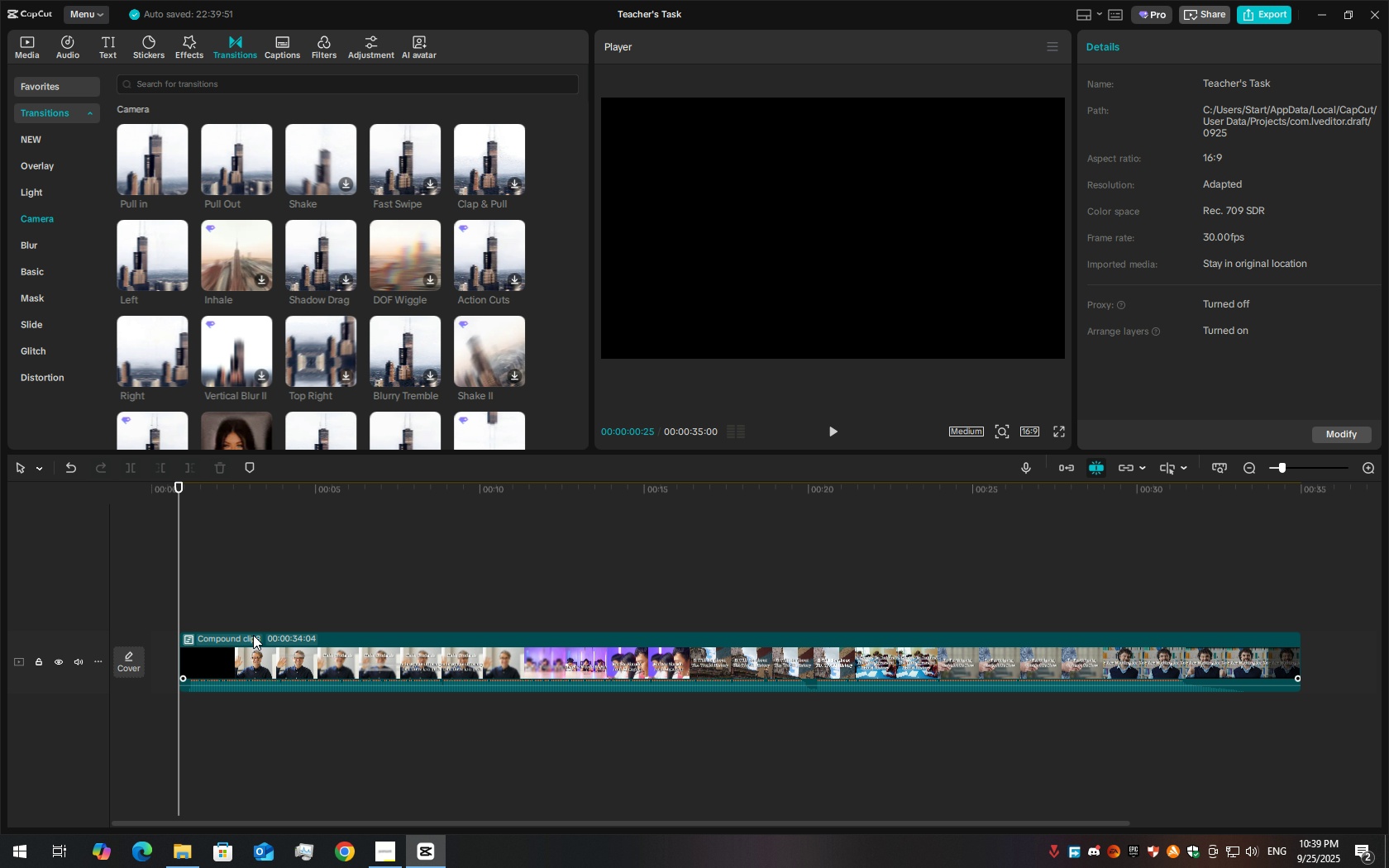 
left_click_drag(start_coordinate=[253, 635], to_coordinate=[206, 638])
 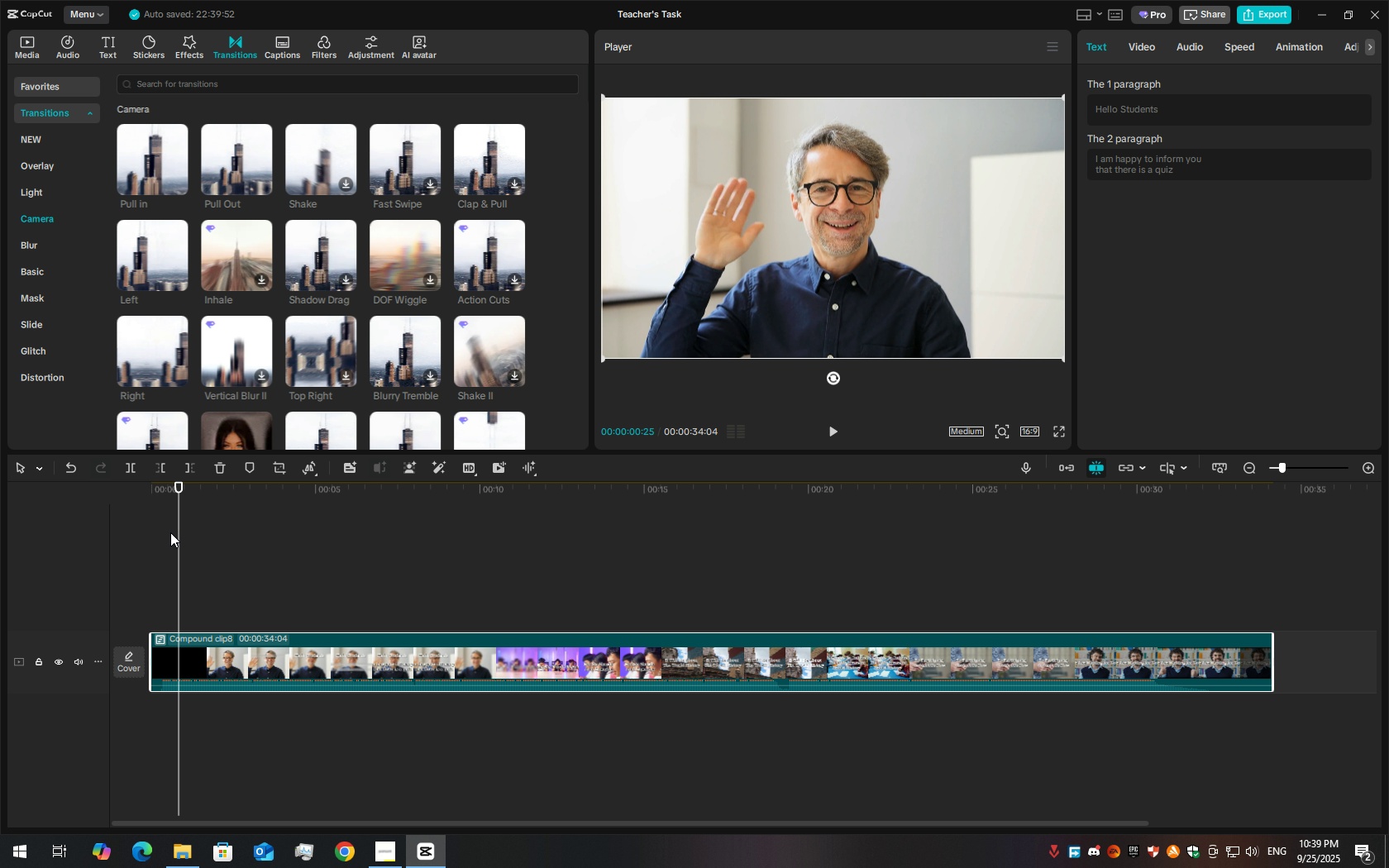 
left_click_drag(start_coordinate=[171, 532], to_coordinate=[32, 557])
 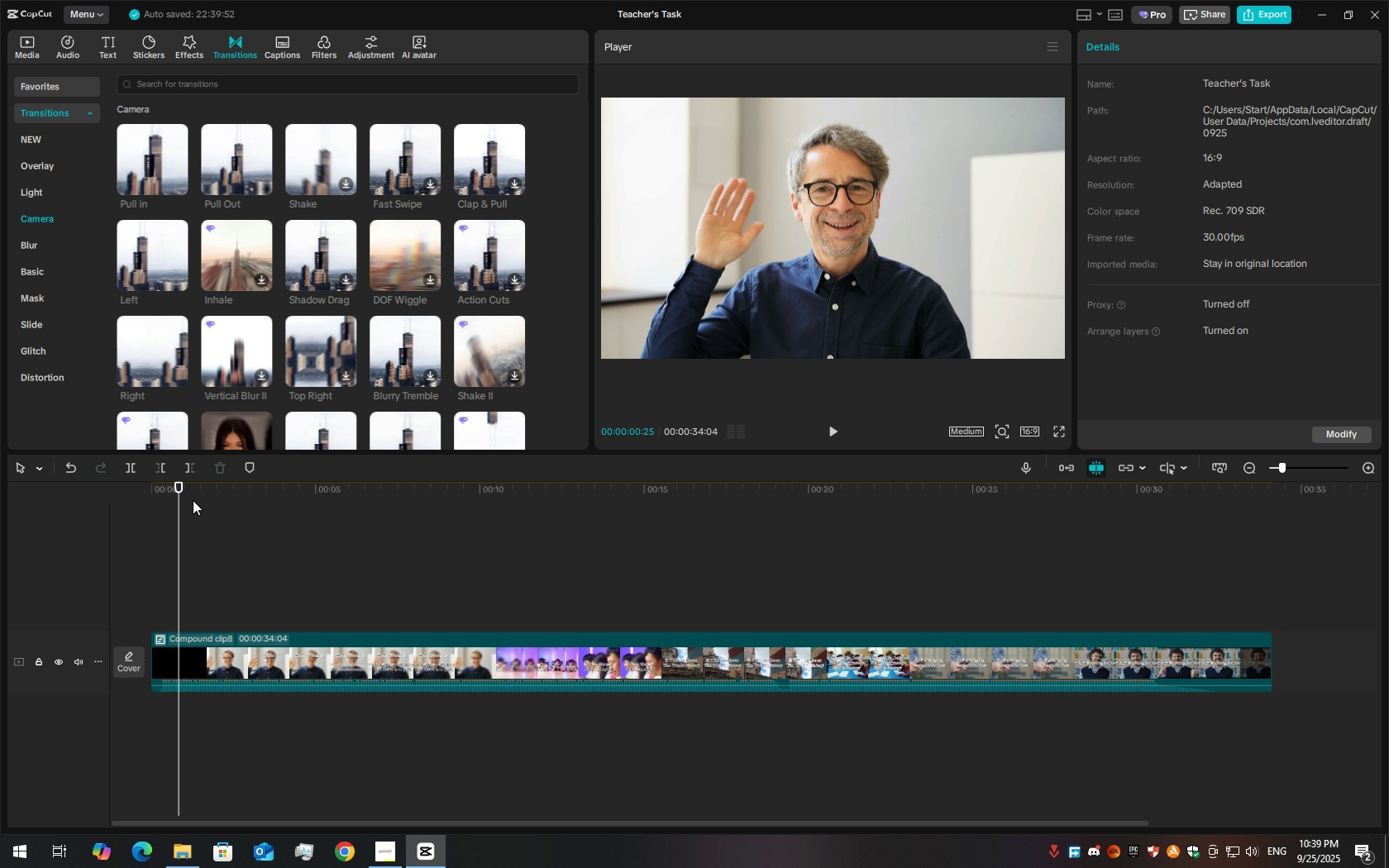 
left_click_drag(start_coordinate=[193, 500], to_coordinate=[0, 547])
 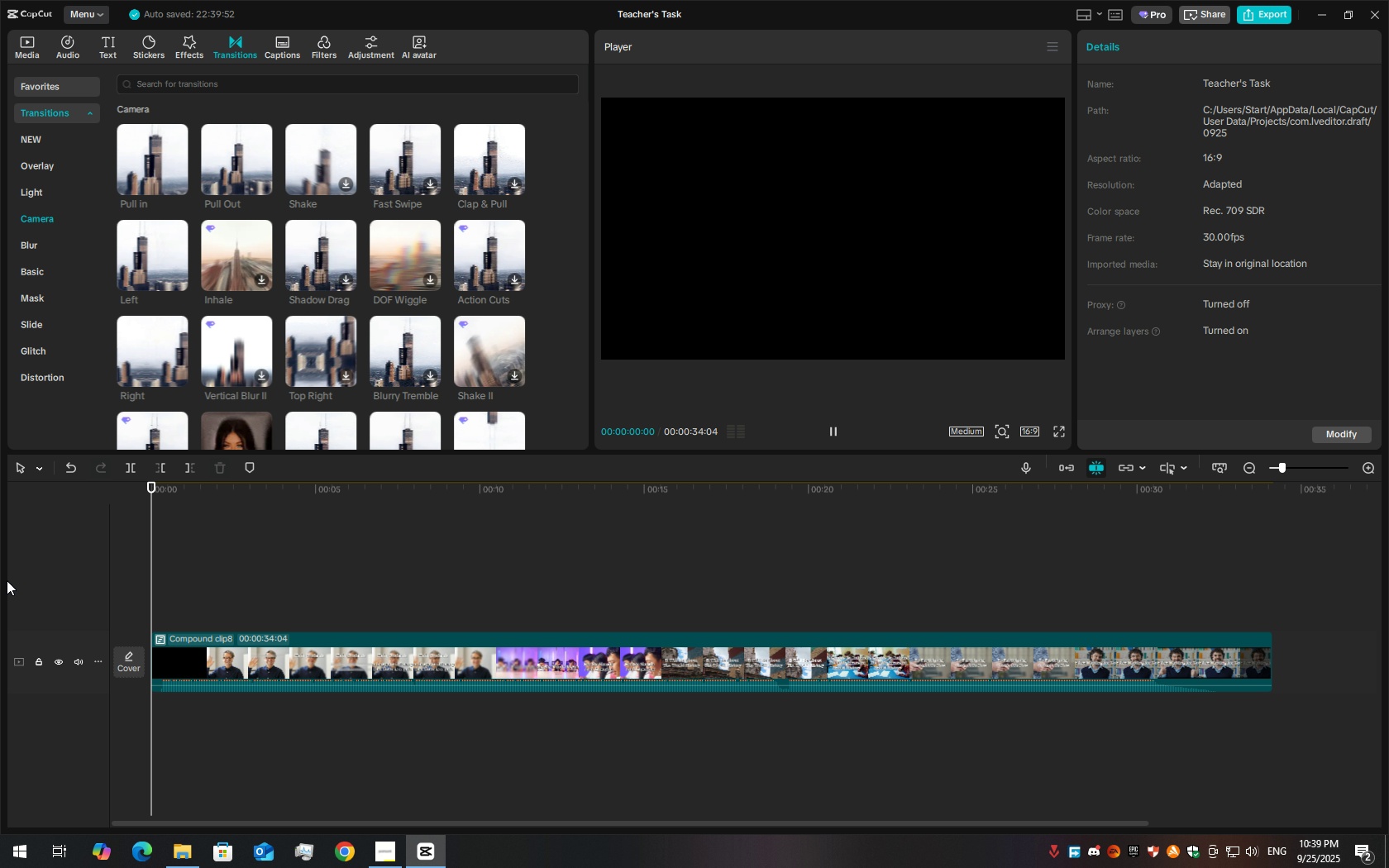 
key(Space)
 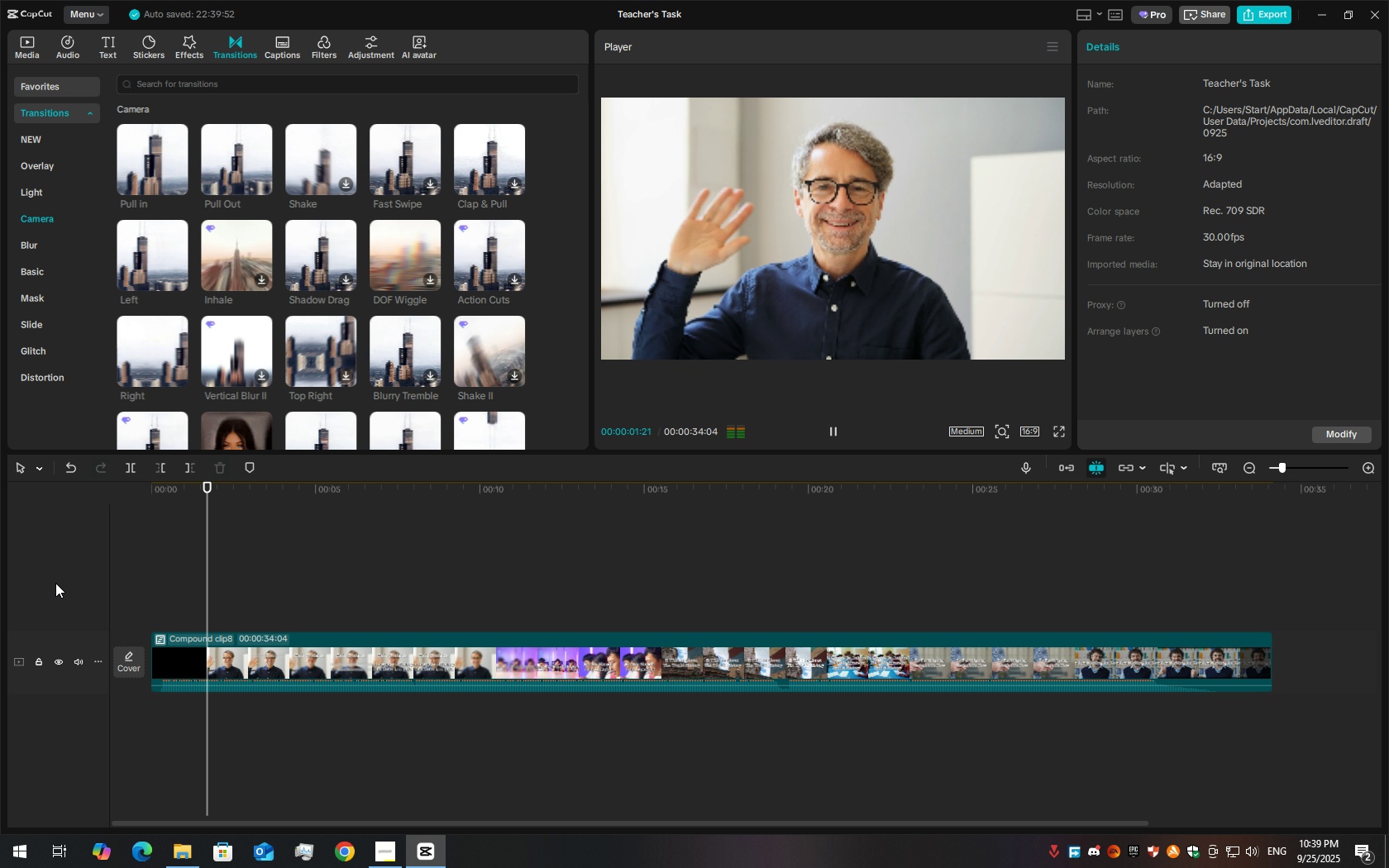 
key(Space)
 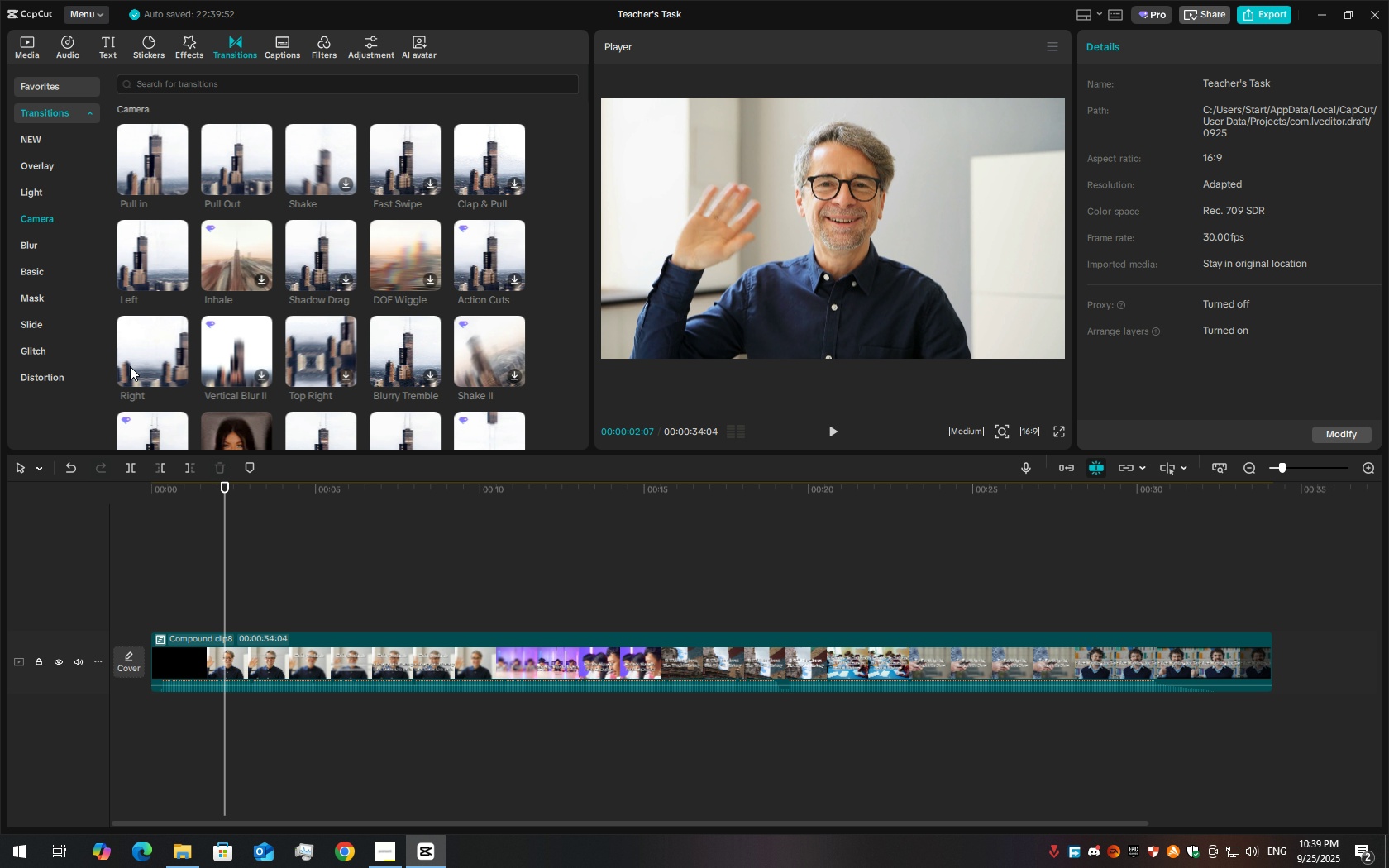 
key(Space)
 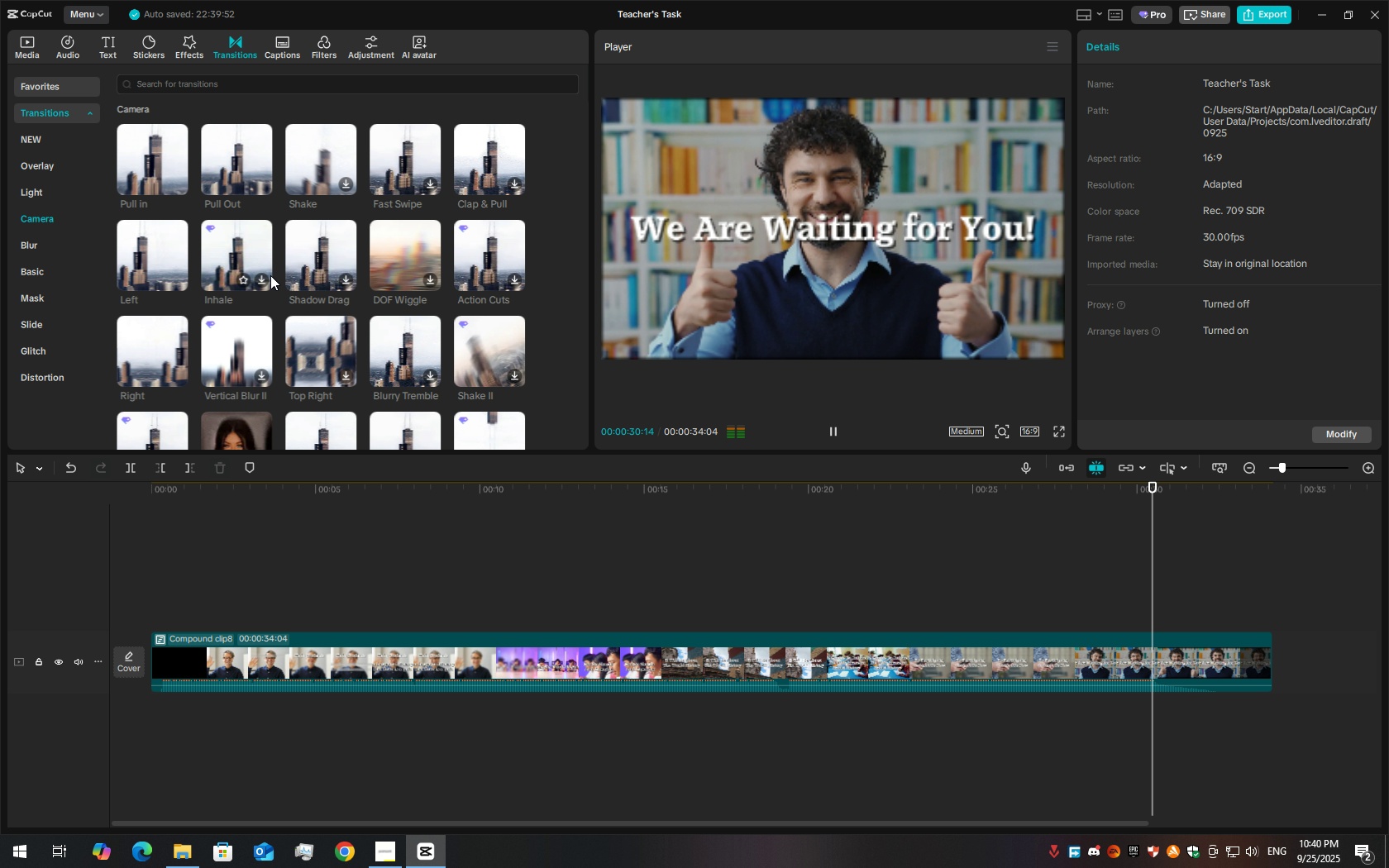 
wait(33.24)
 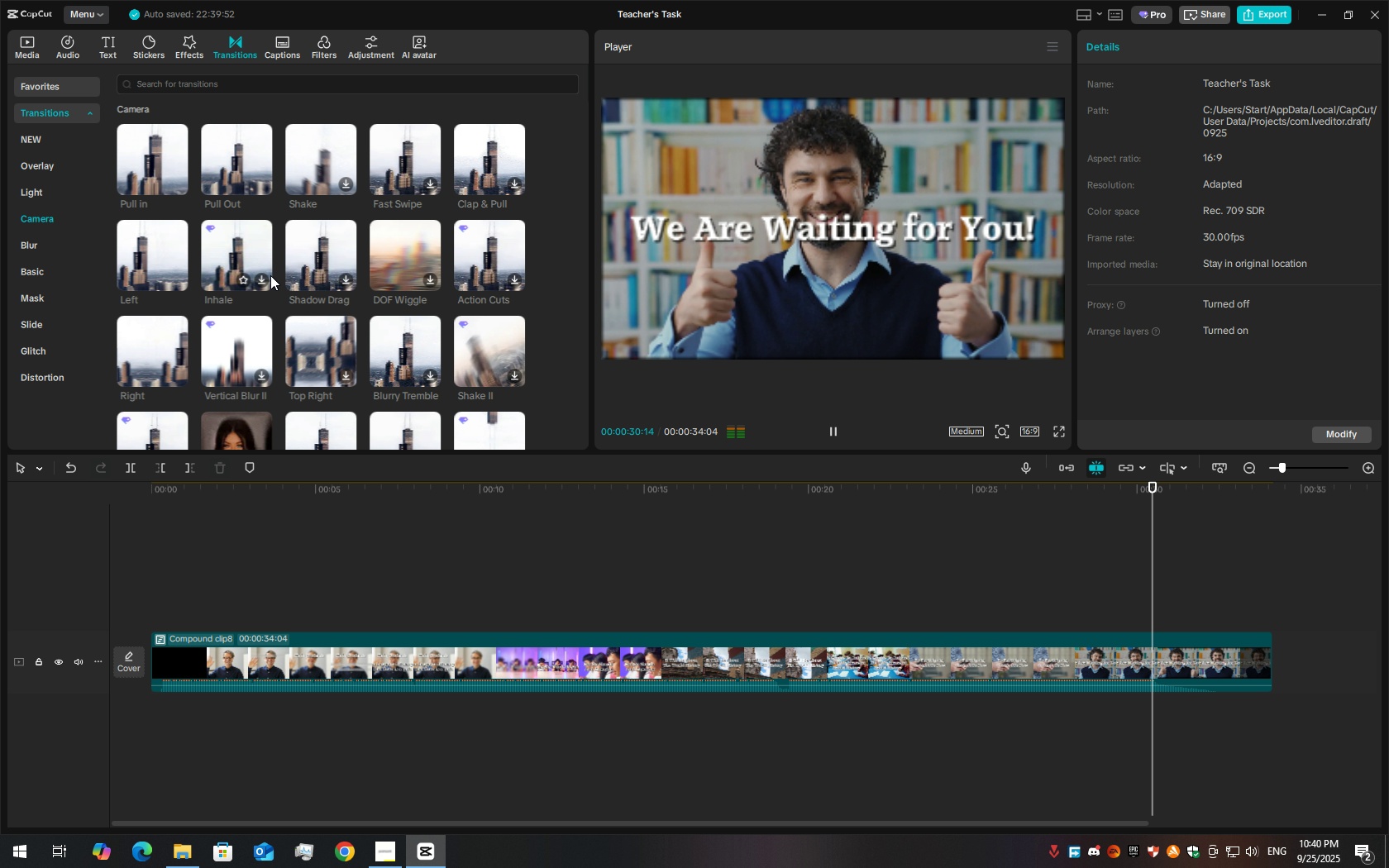 
left_click([1258, 14])
 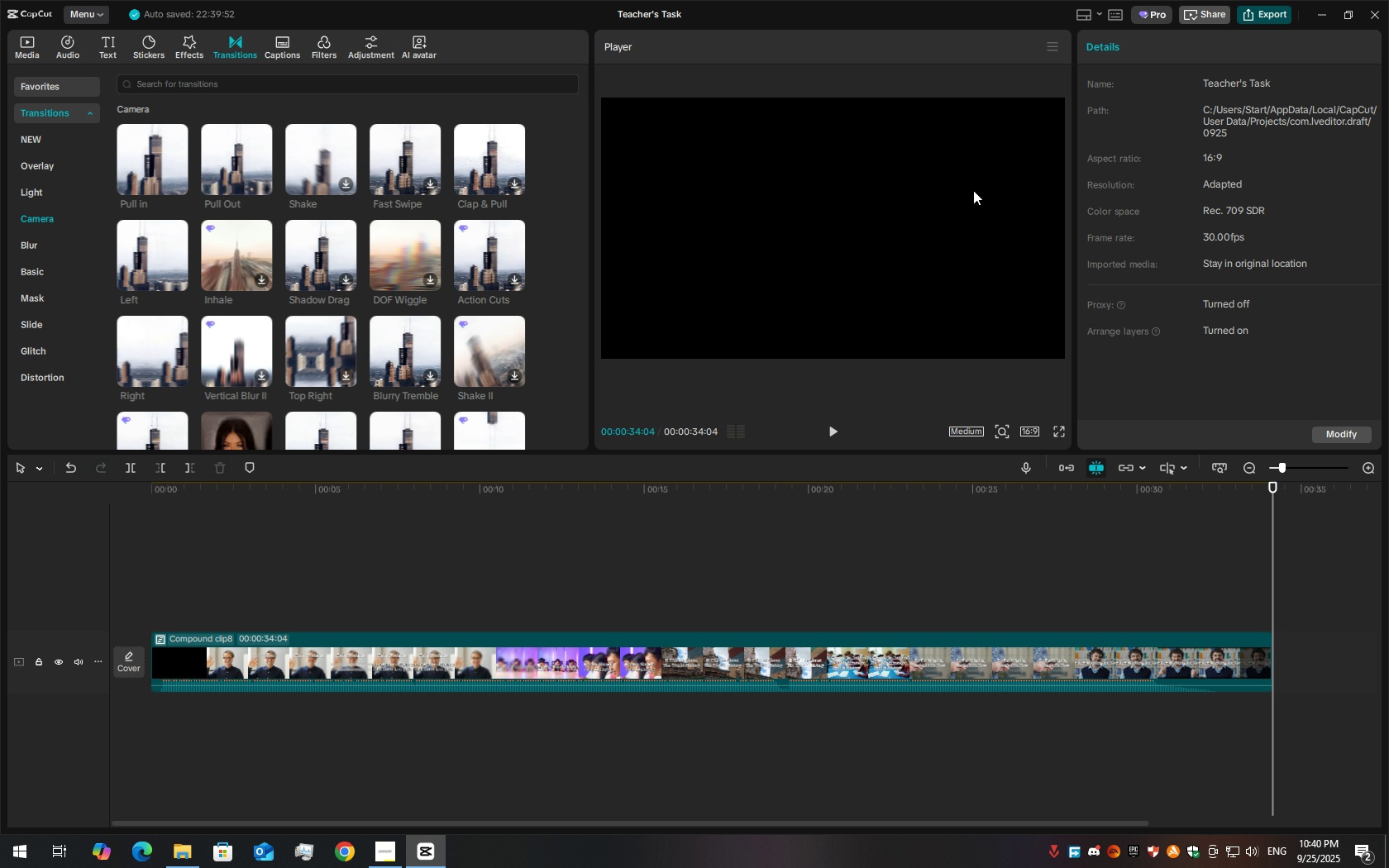 
mouse_move([919, 230])
 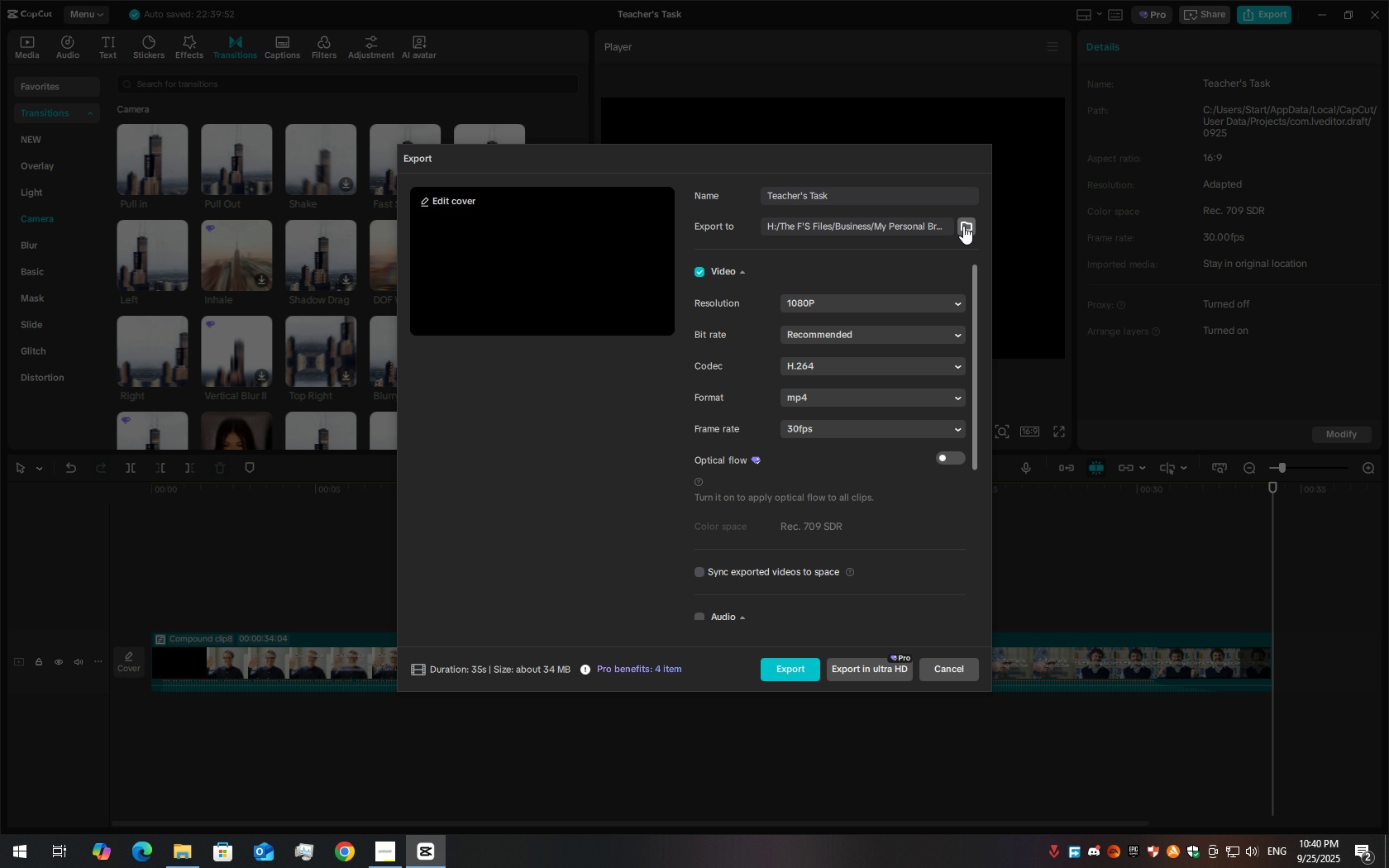 
left_click([963, 226])
 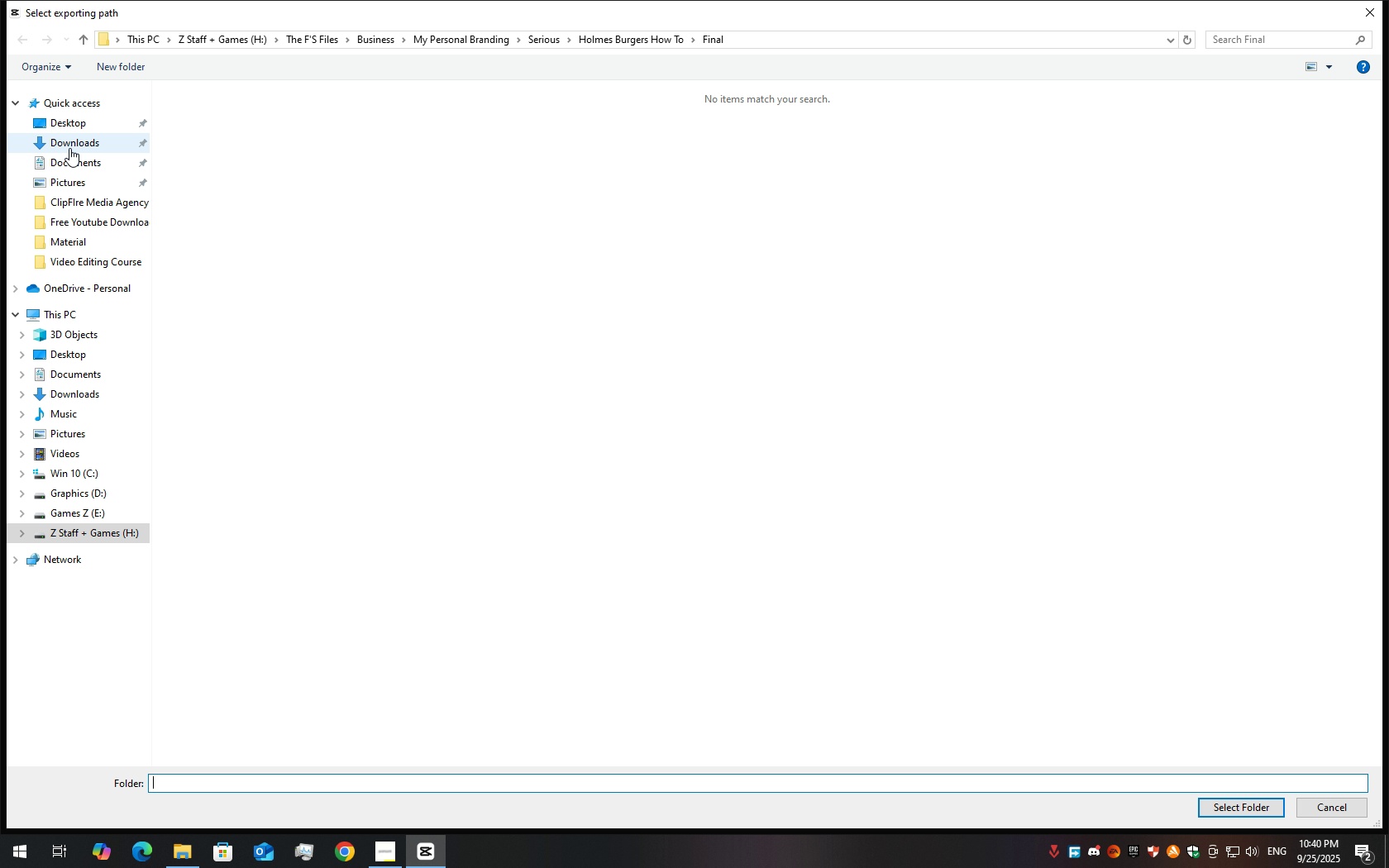 
left_click([62, 125])
 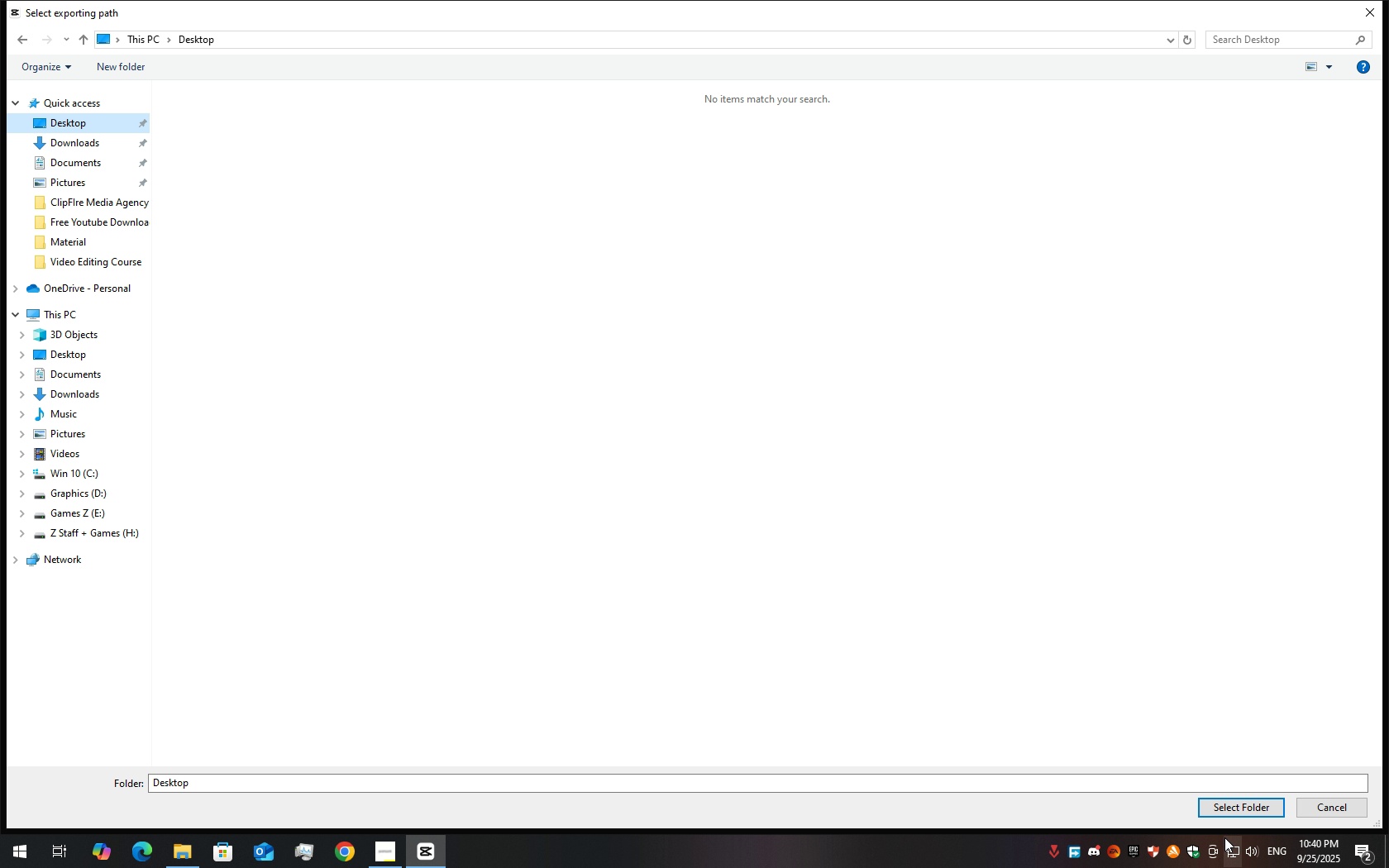 
left_click([1221, 804])
 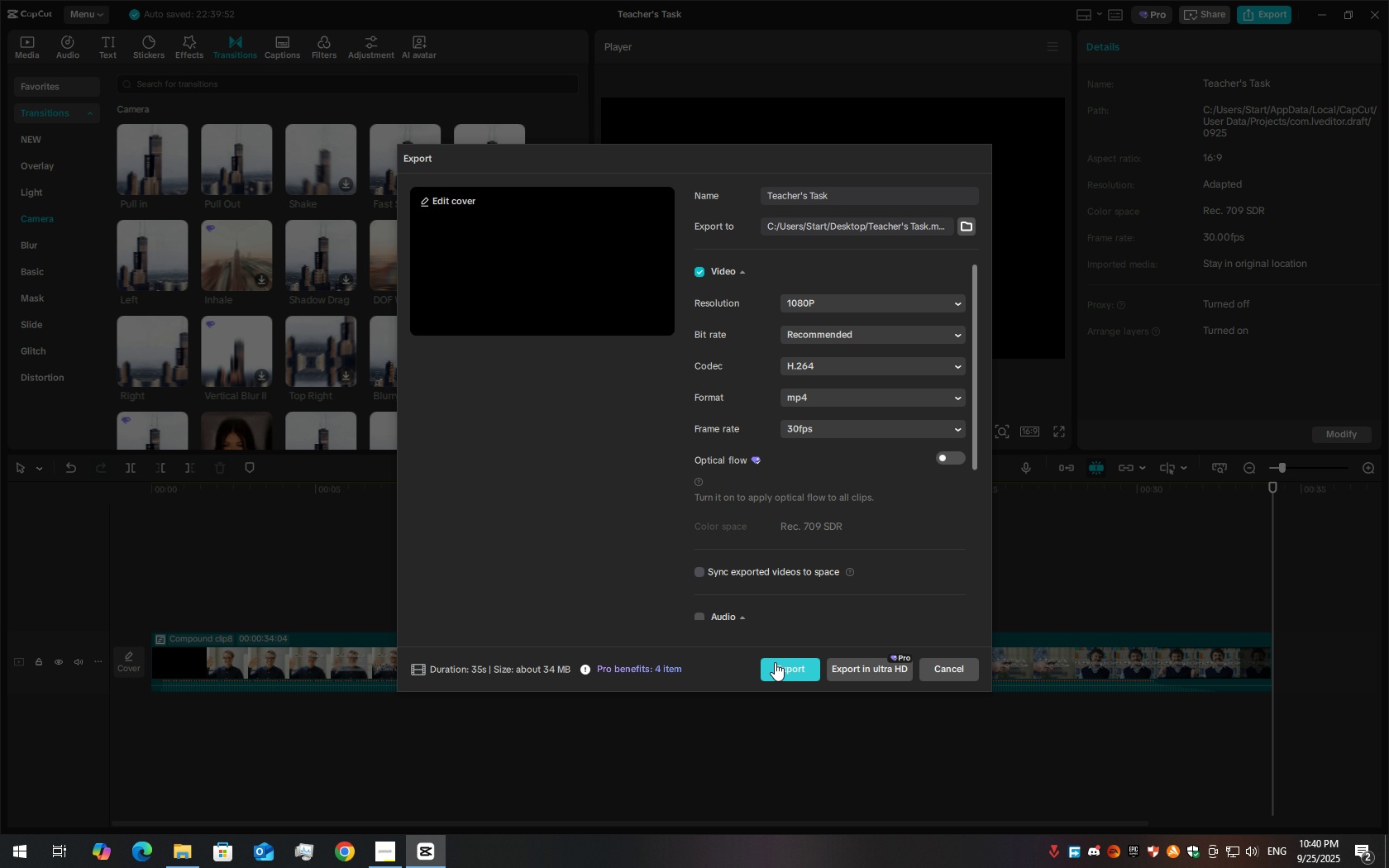 
wait(7.28)
 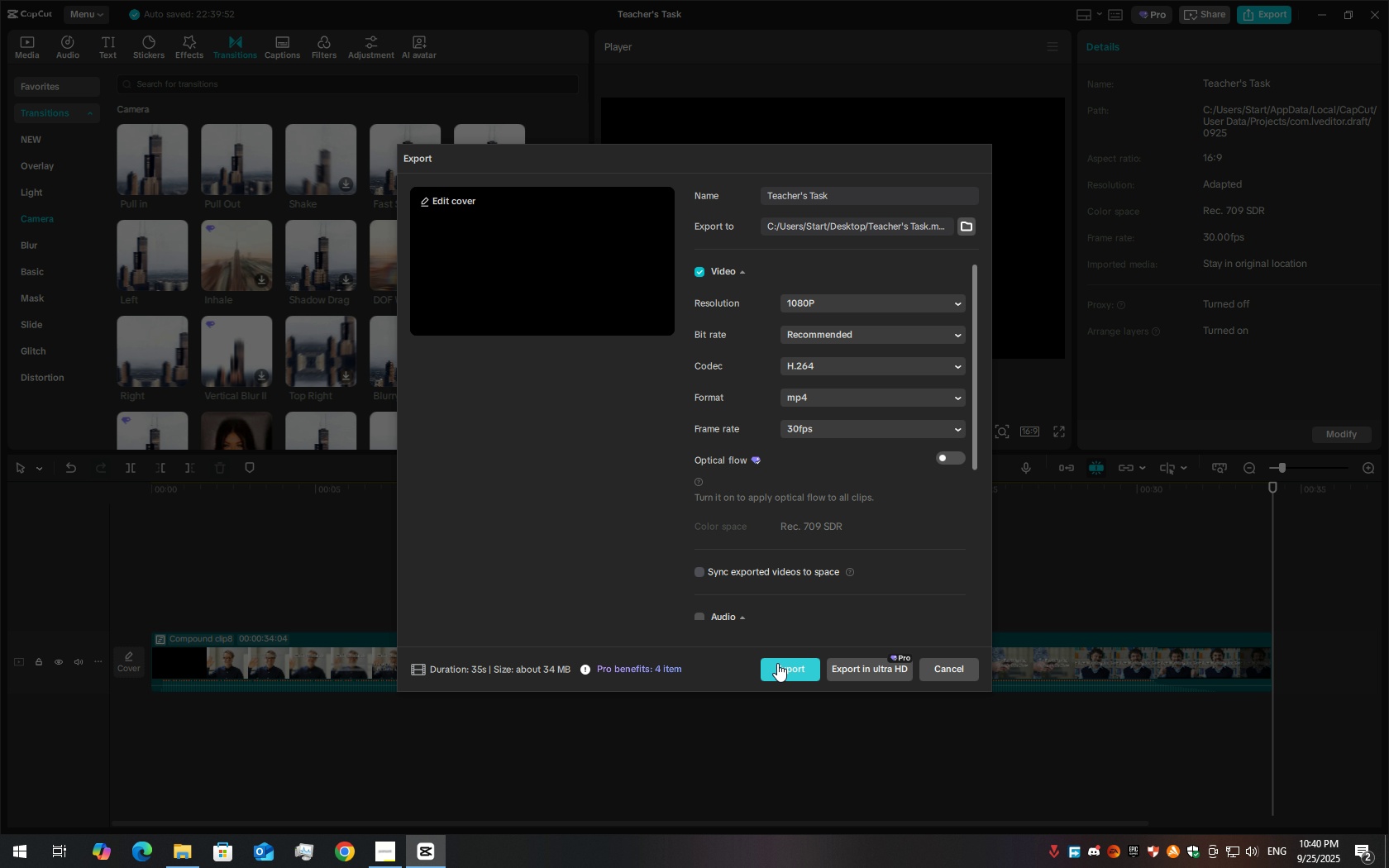 
left_click([775, 662])
 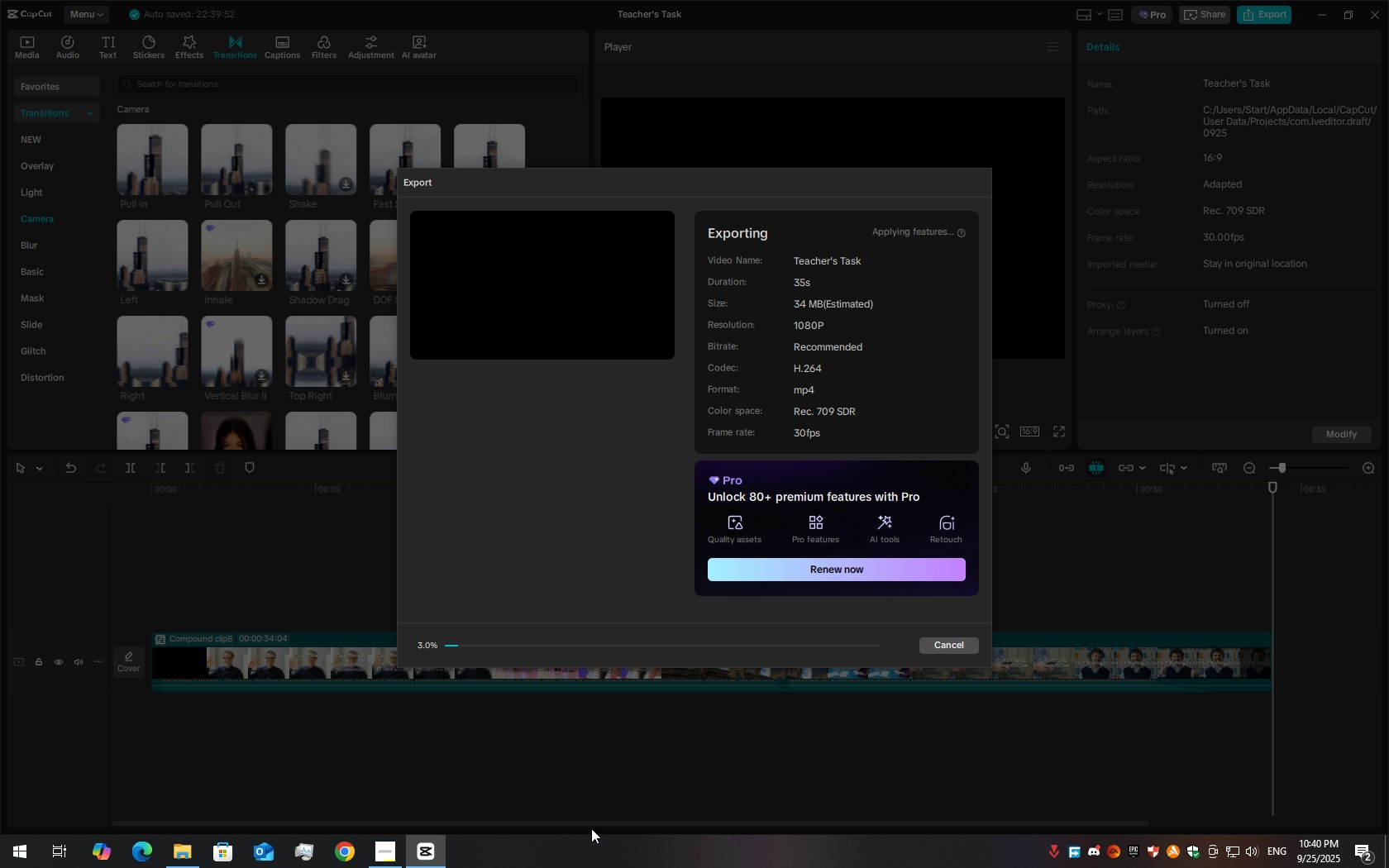 
wait(9.79)
 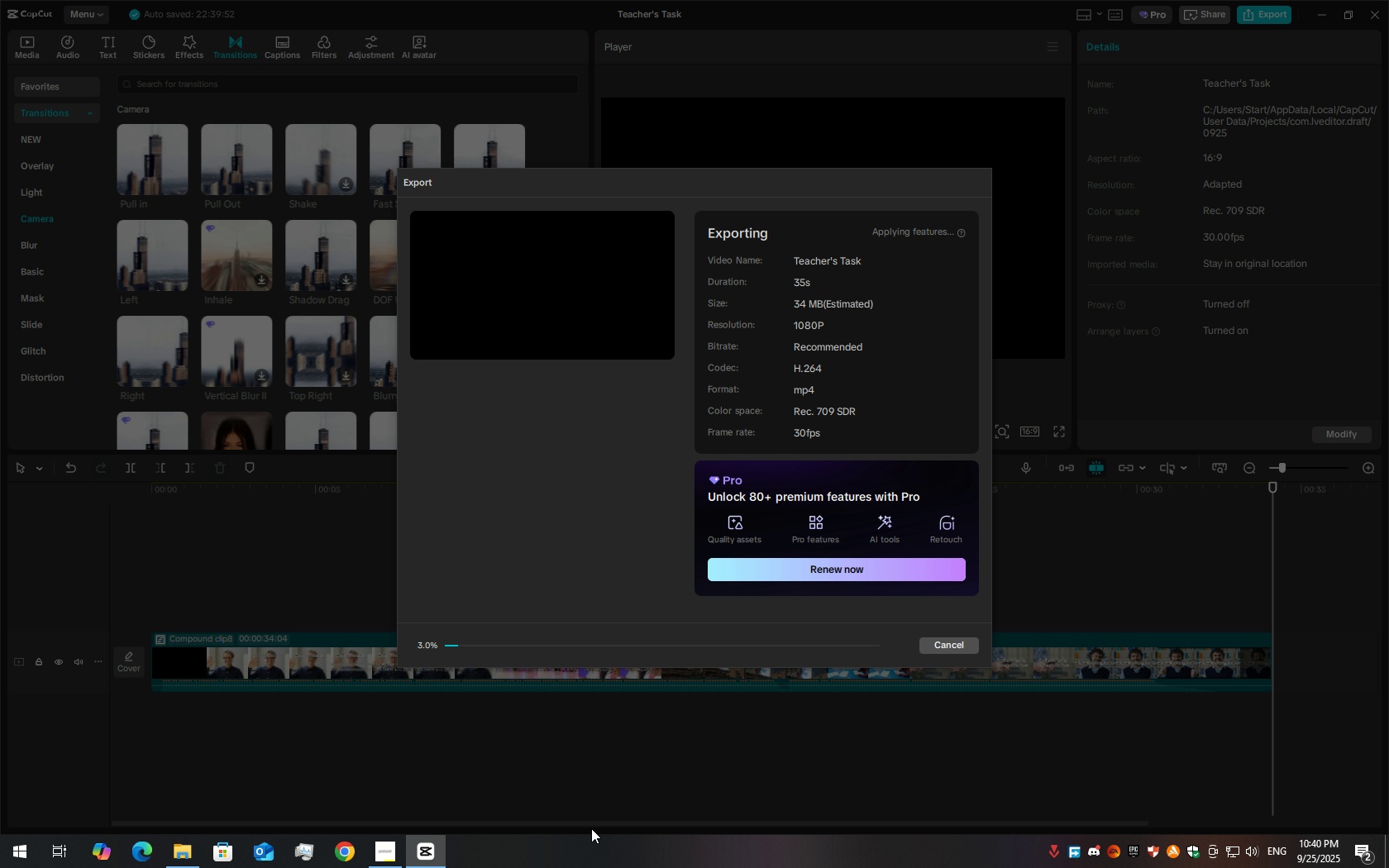 
left_click([383, 773])